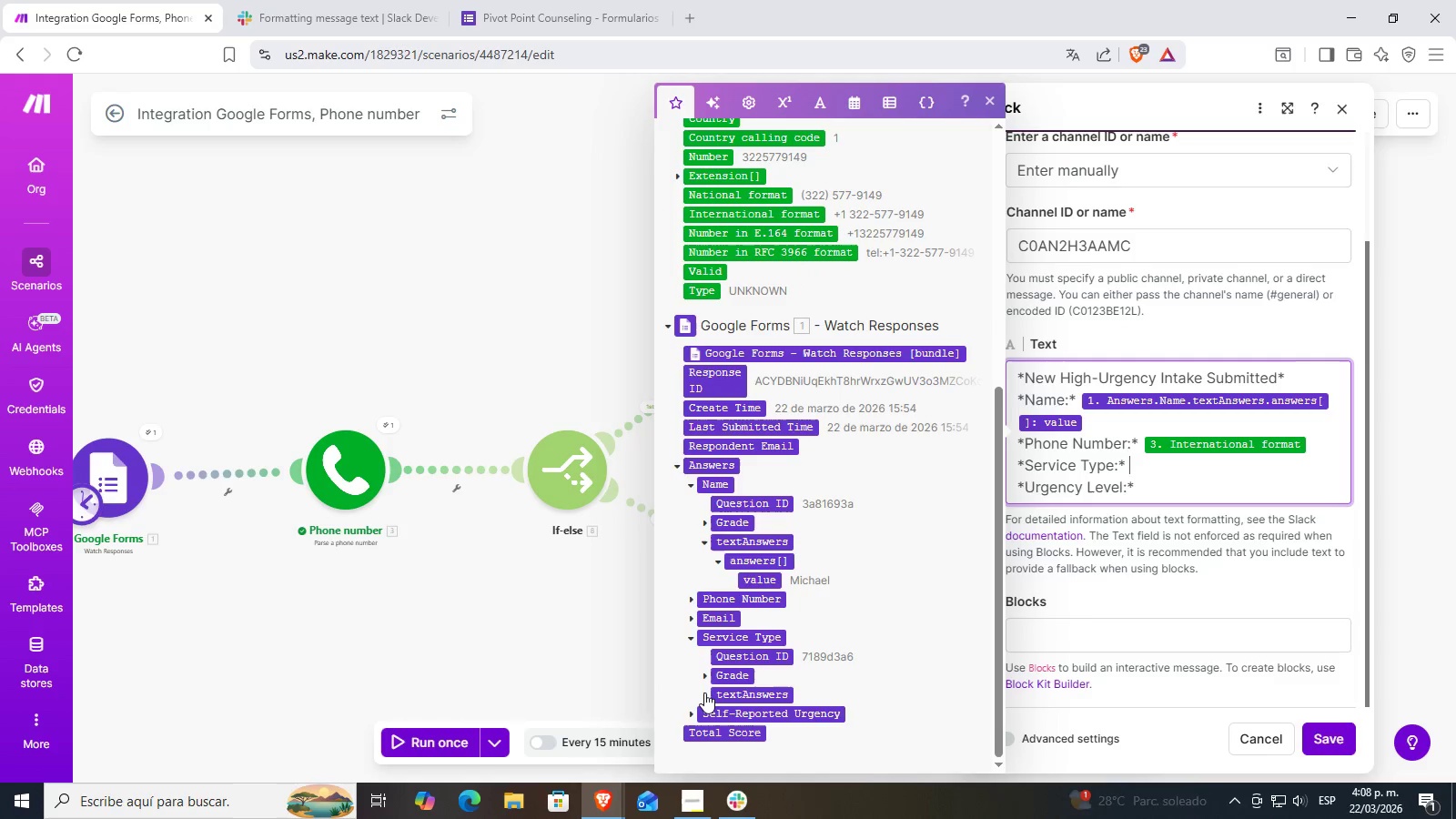 
left_click([704, 693])
 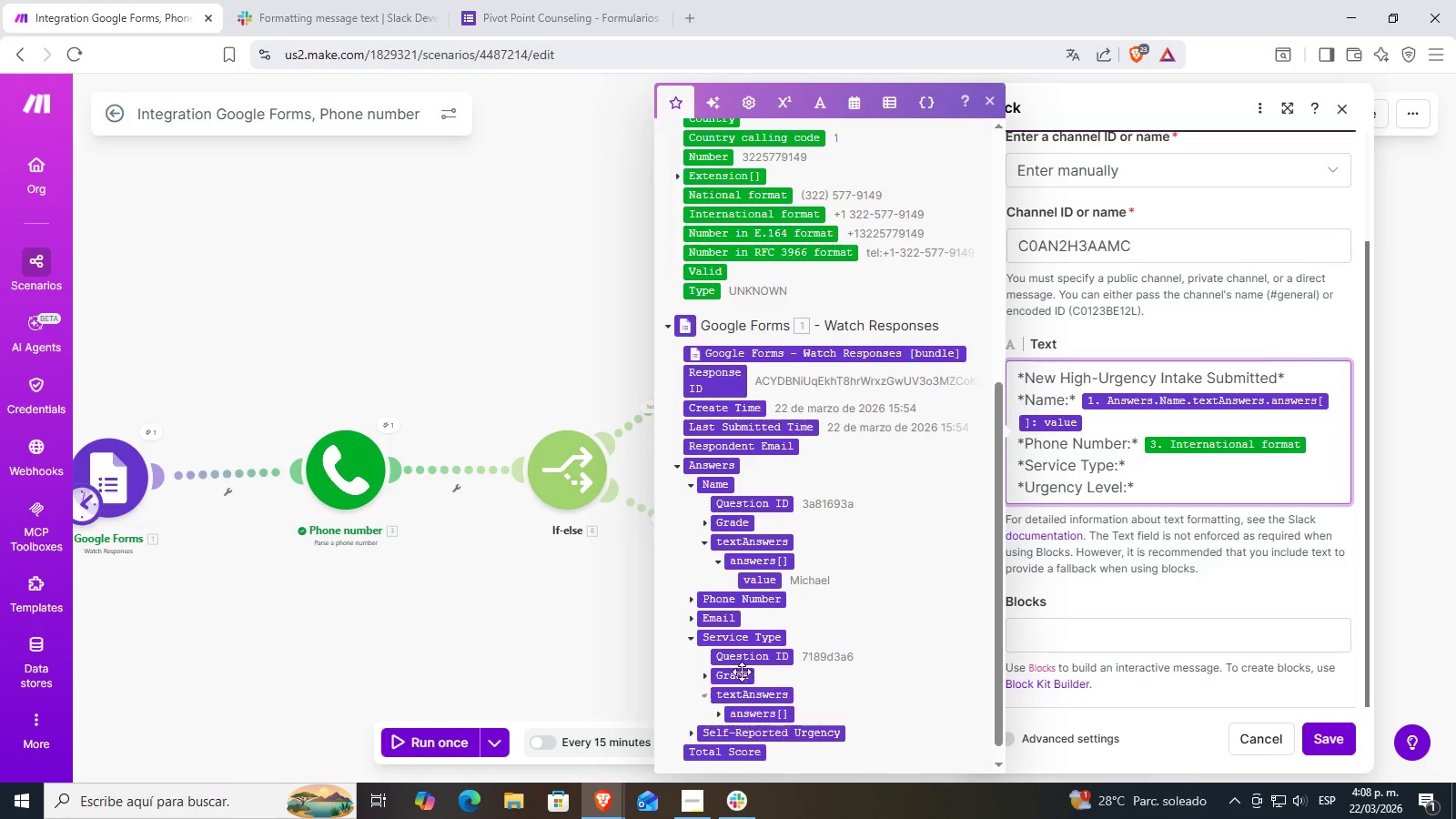 
scroll: coordinate [748, 669], scroll_direction: down, amount: 3.0
 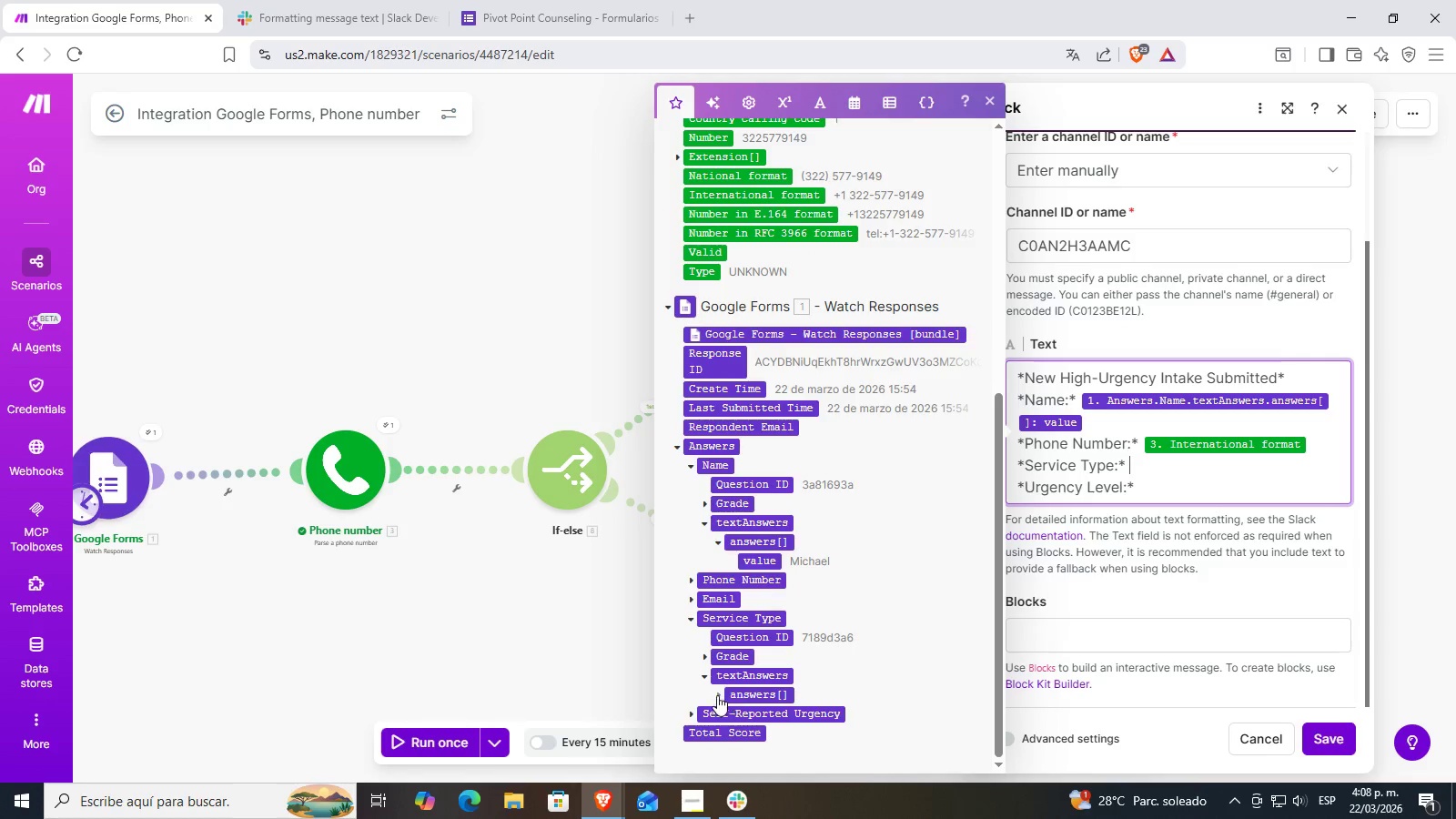 
left_click([714, 694])
 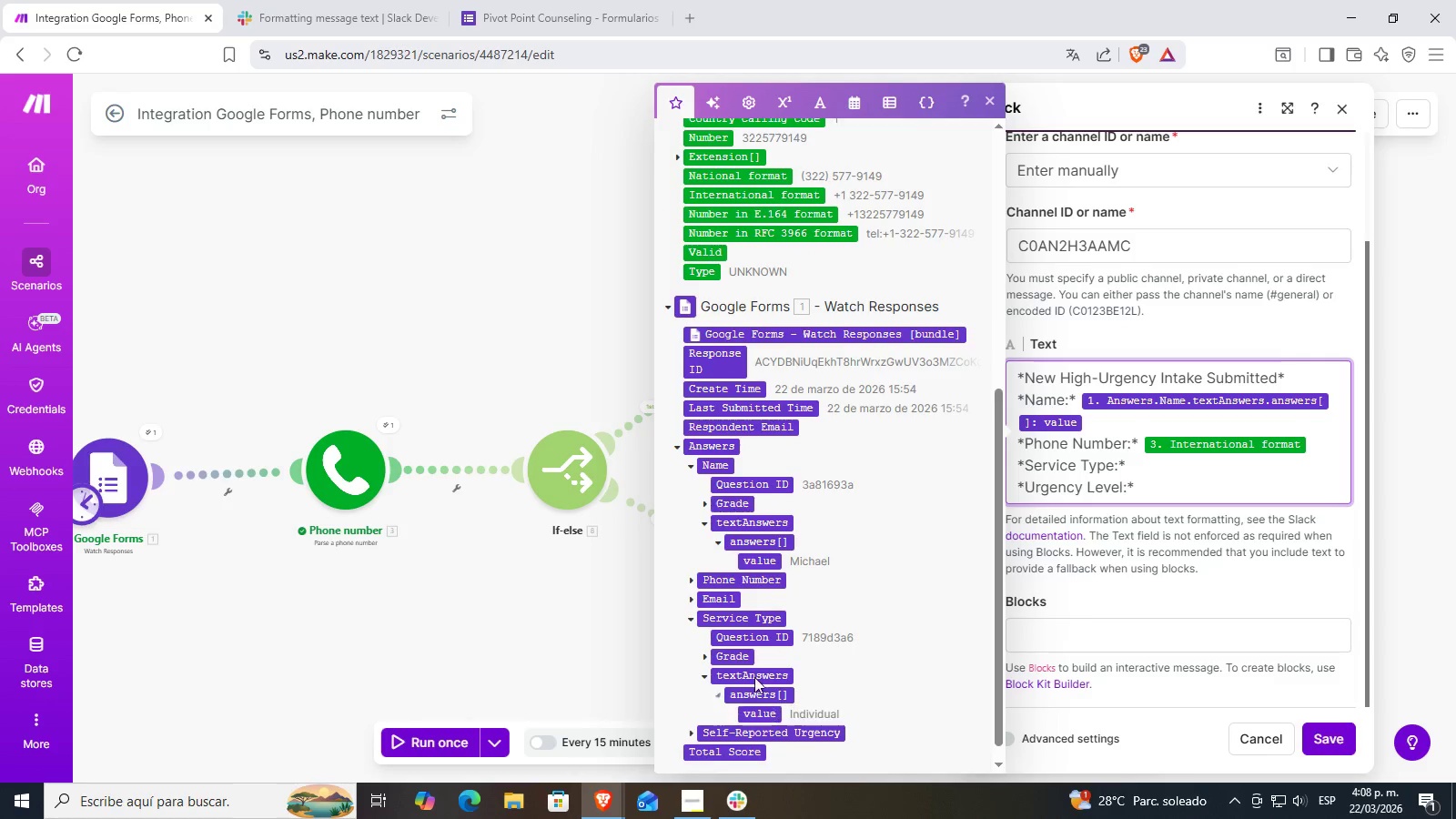 
scroll: coordinate [810, 665], scroll_direction: down, amount: 3.0
 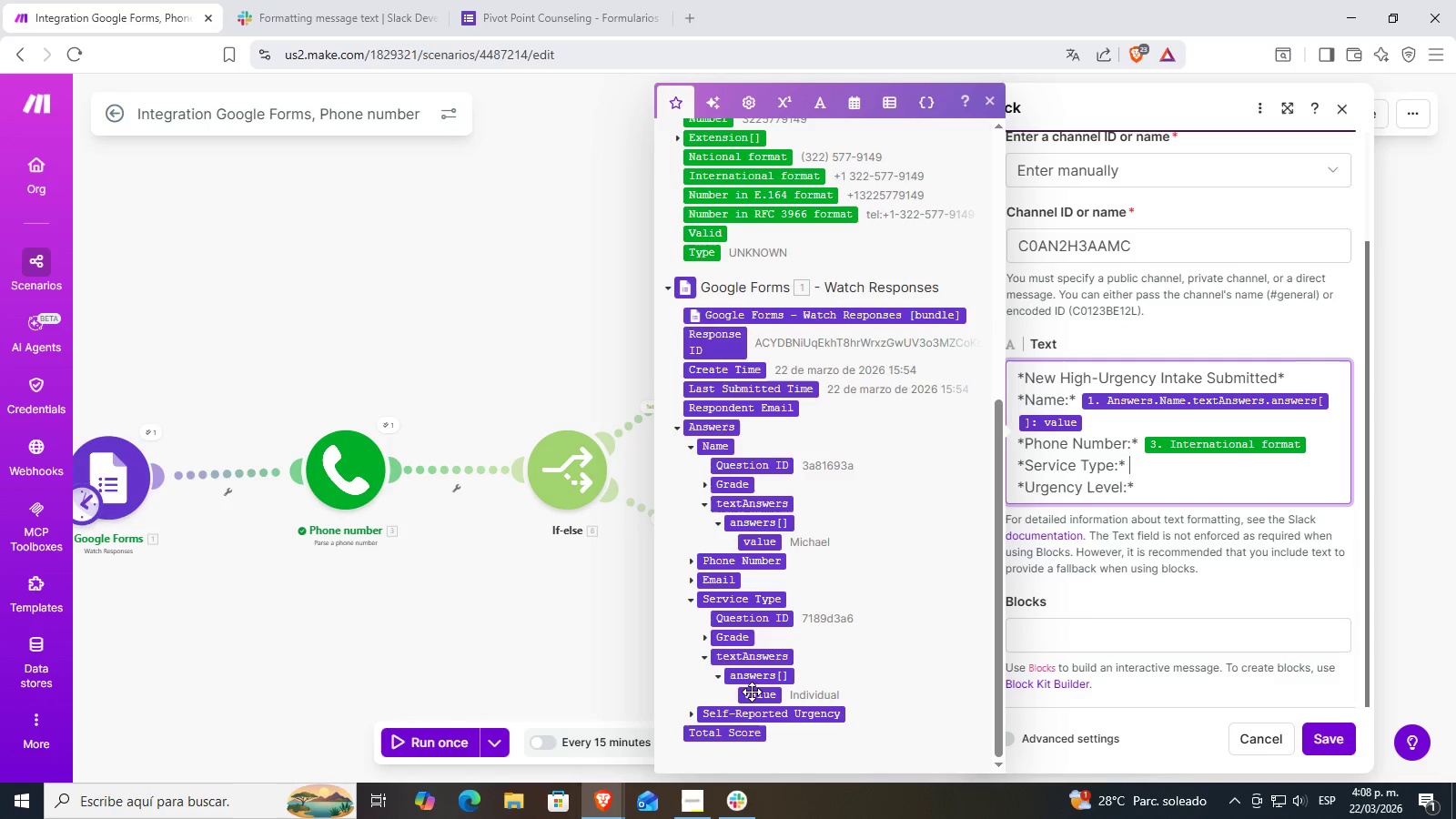 
left_click([748, 694])
 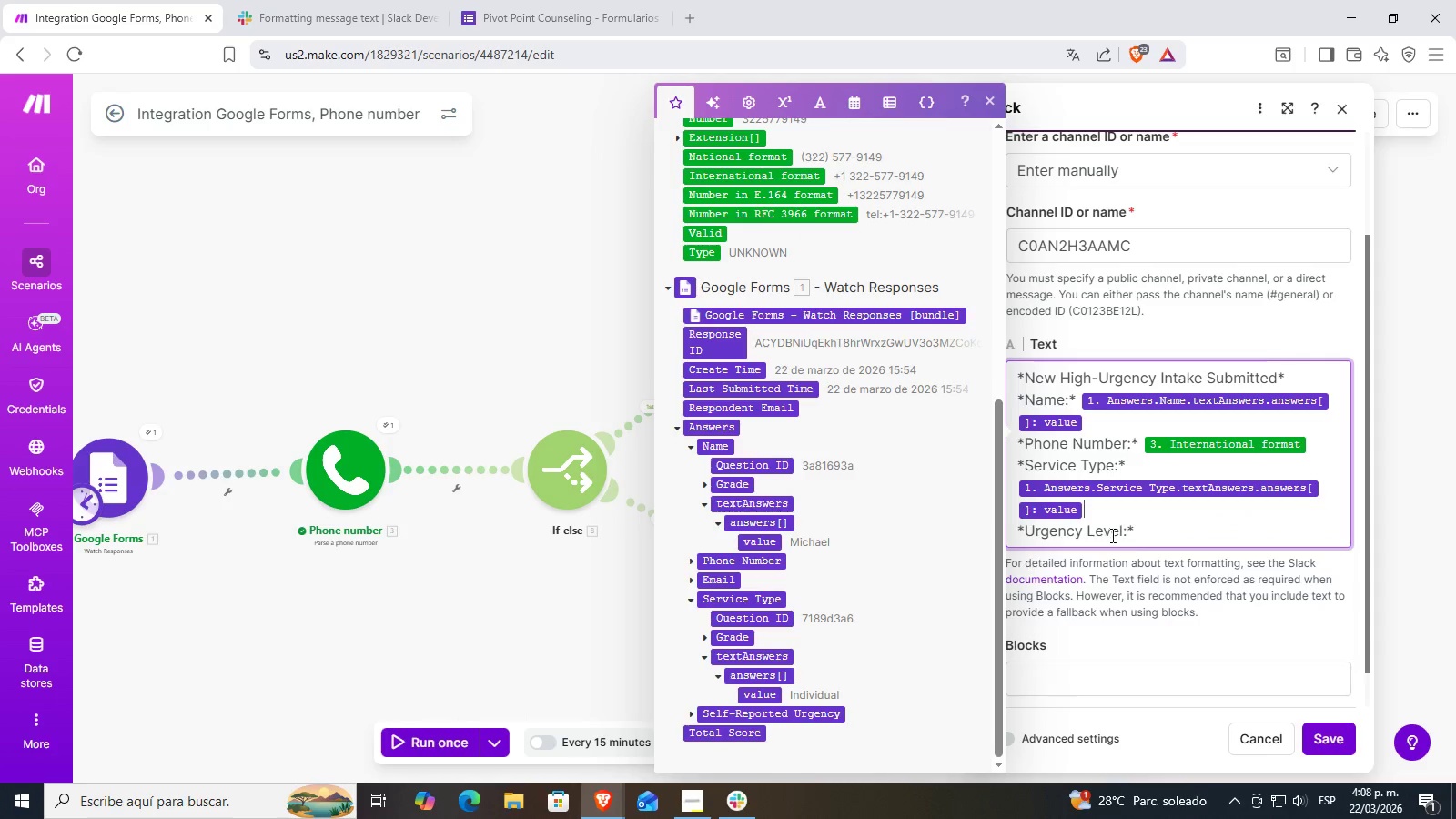 
left_click([1158, 523])
 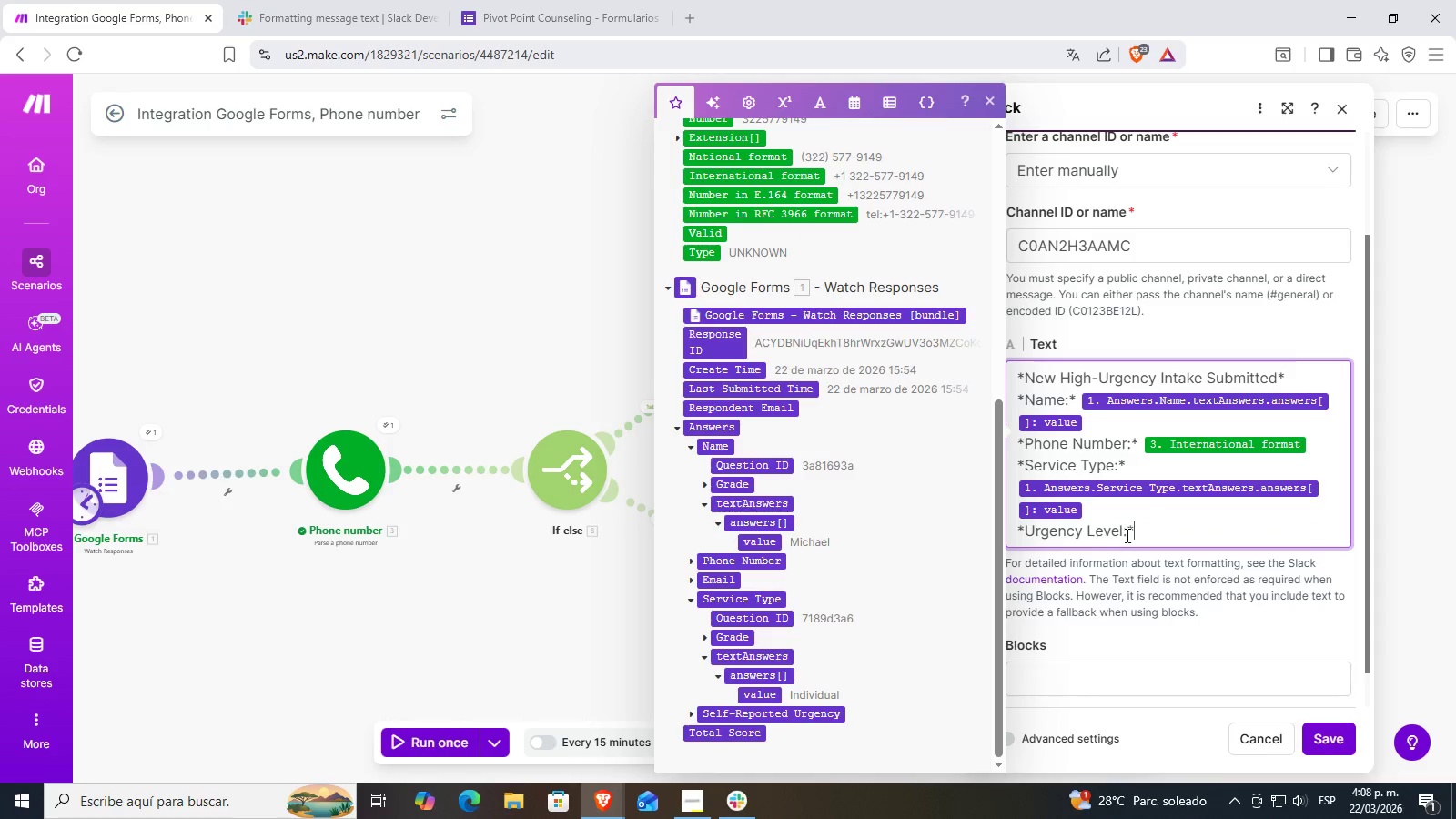 
scroll: coordinate [735, 615], scroll_direction: down, amount: 3.0
 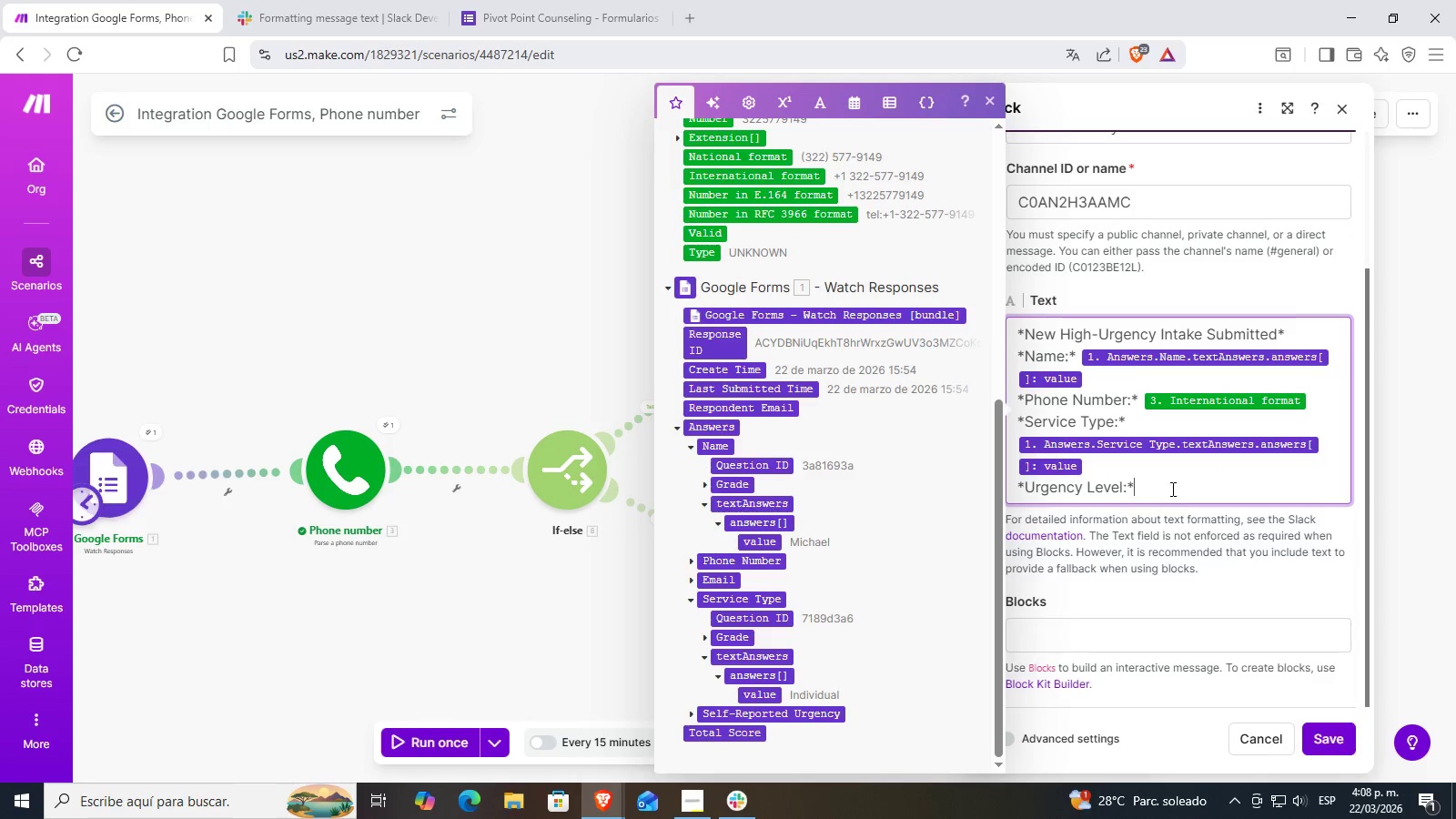 
key(Space)
 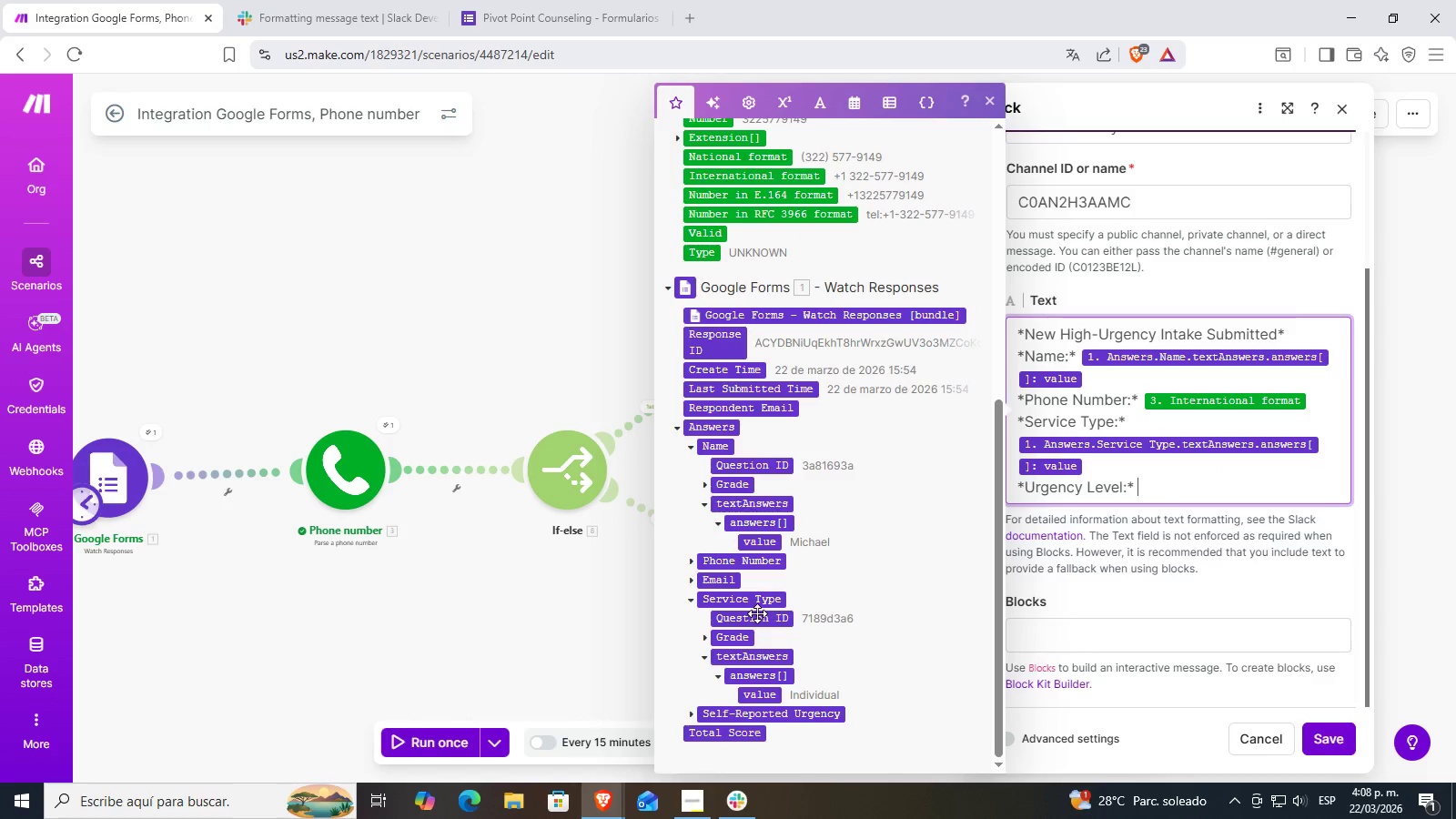 
scroll: coordinate [749, 631], scroll_direction: down, amount: 2.0
 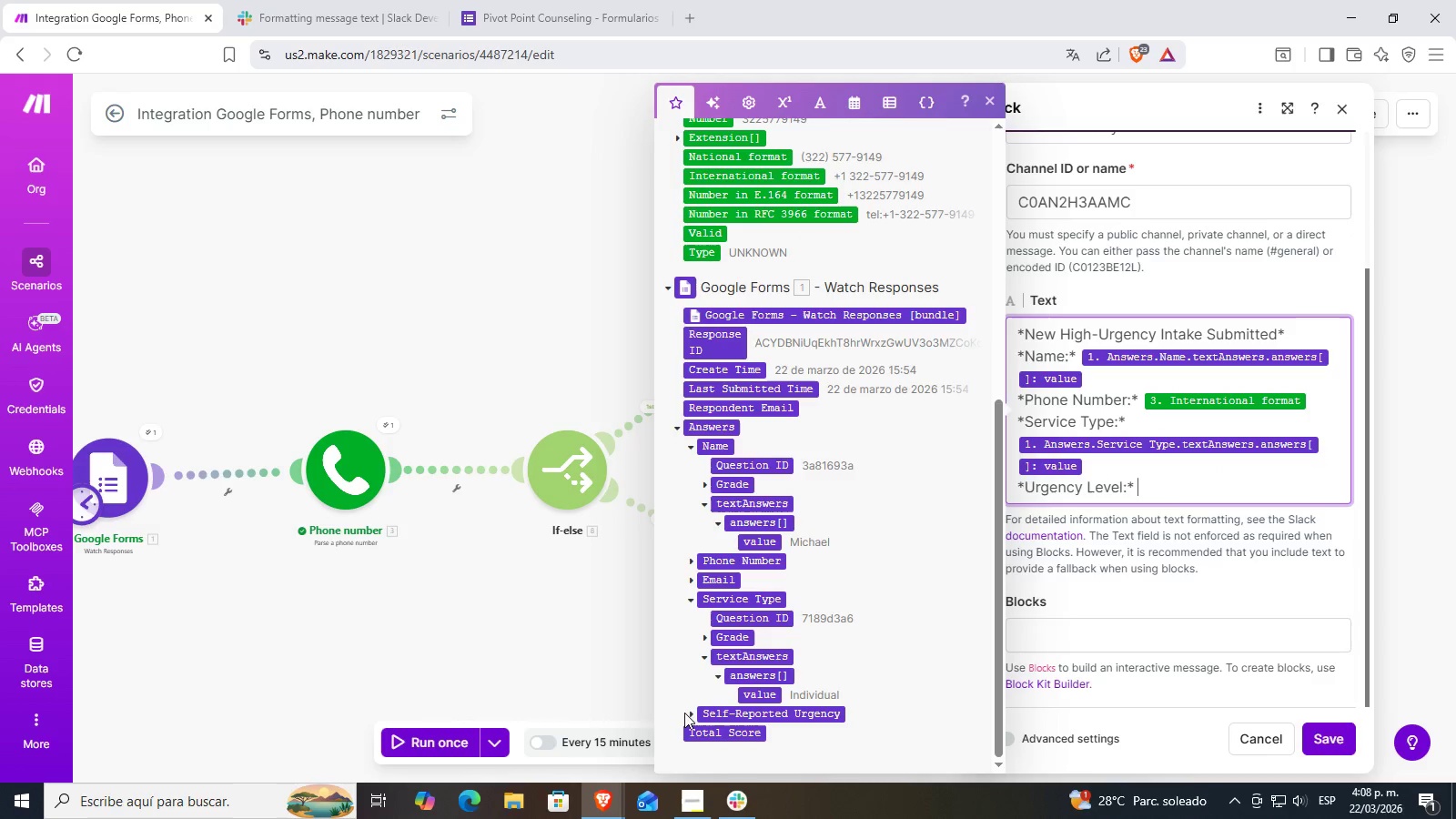 
double_click([690, 713])
 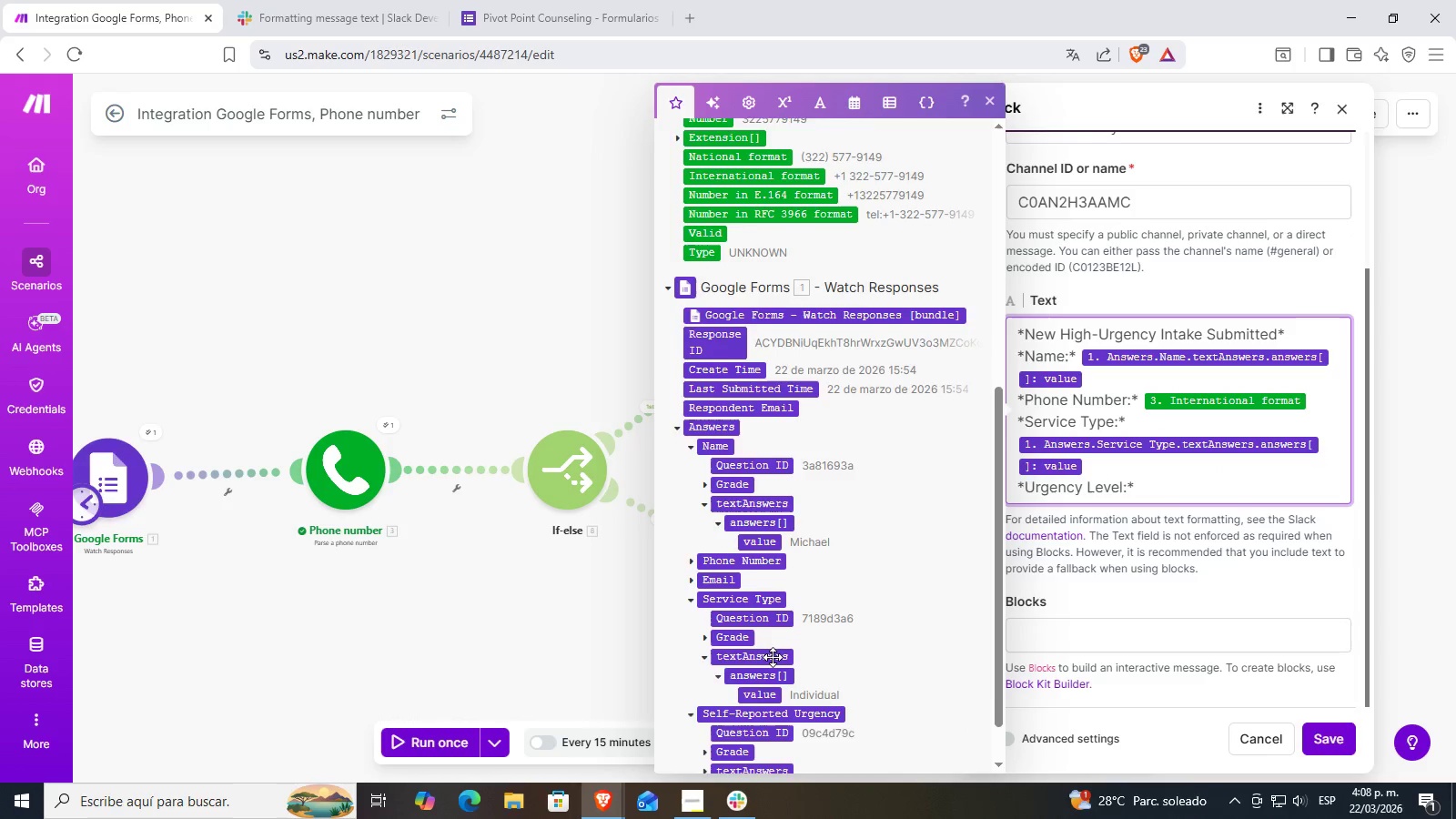 
scroll: coordinate [769, 659], scroll_direction: down, amount: 2.0
 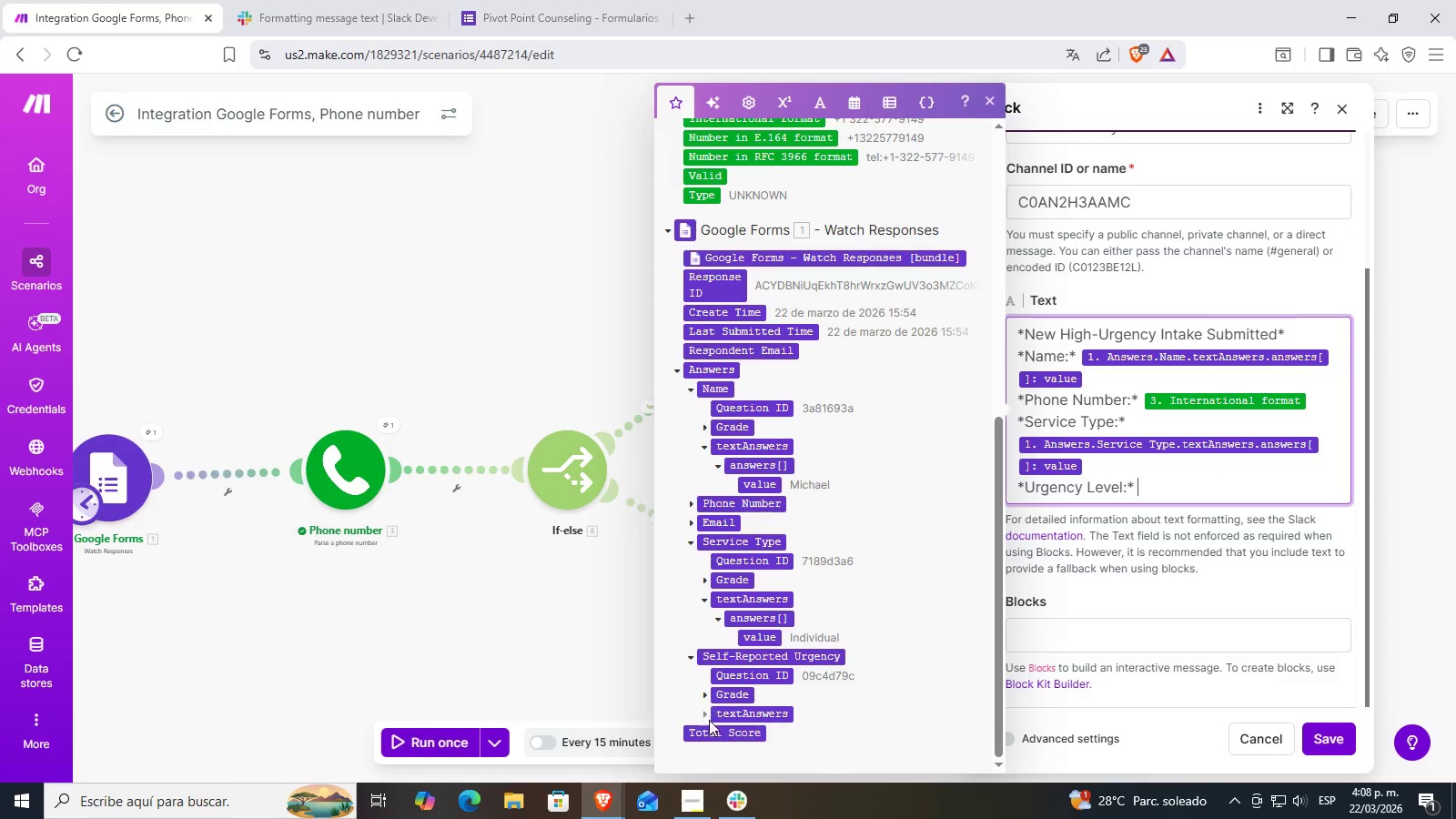 
left_click([708, 721])
 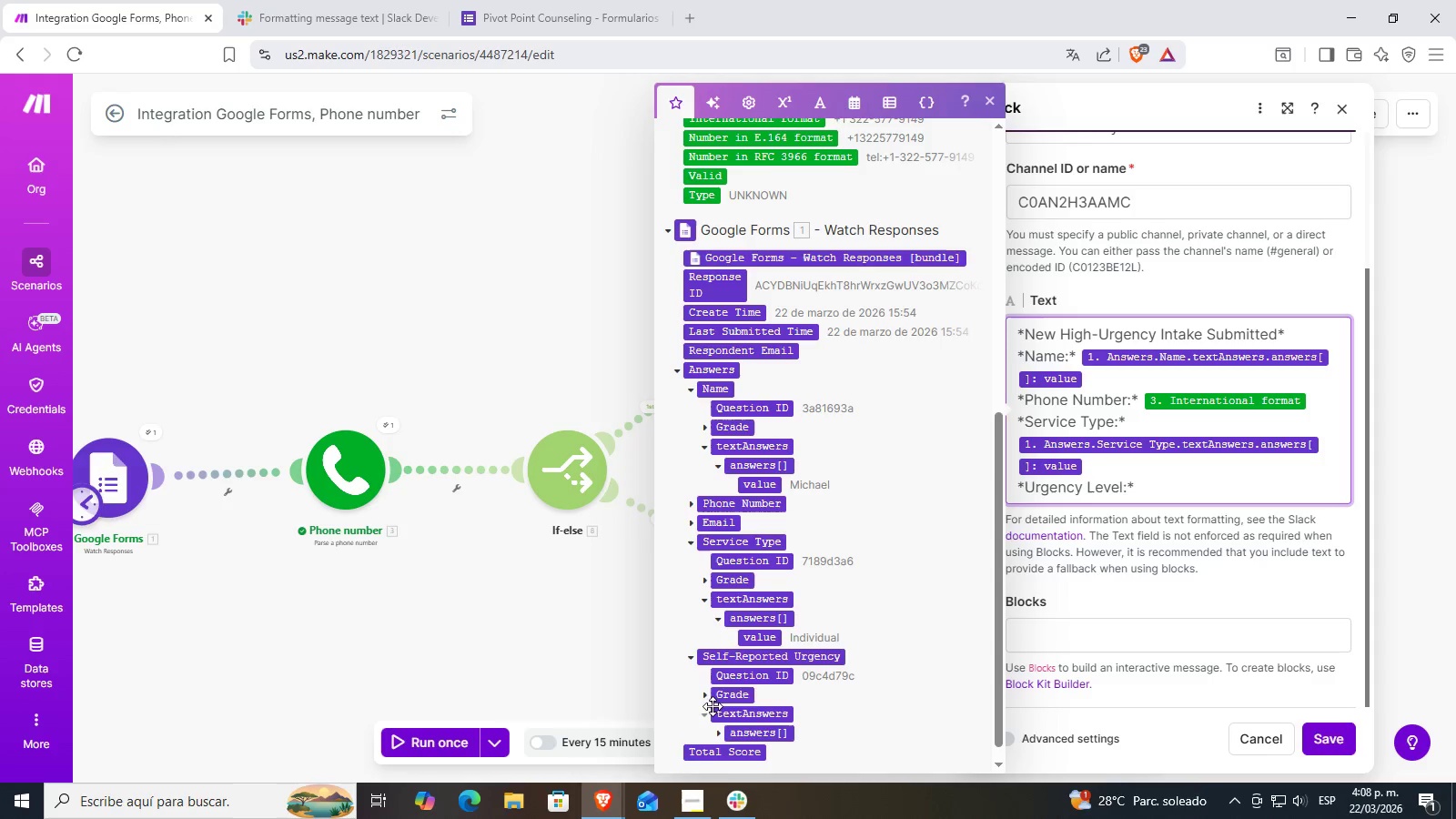 
scroll: coordinate [794, 679], scroll_direction: down, amount: 7.0
 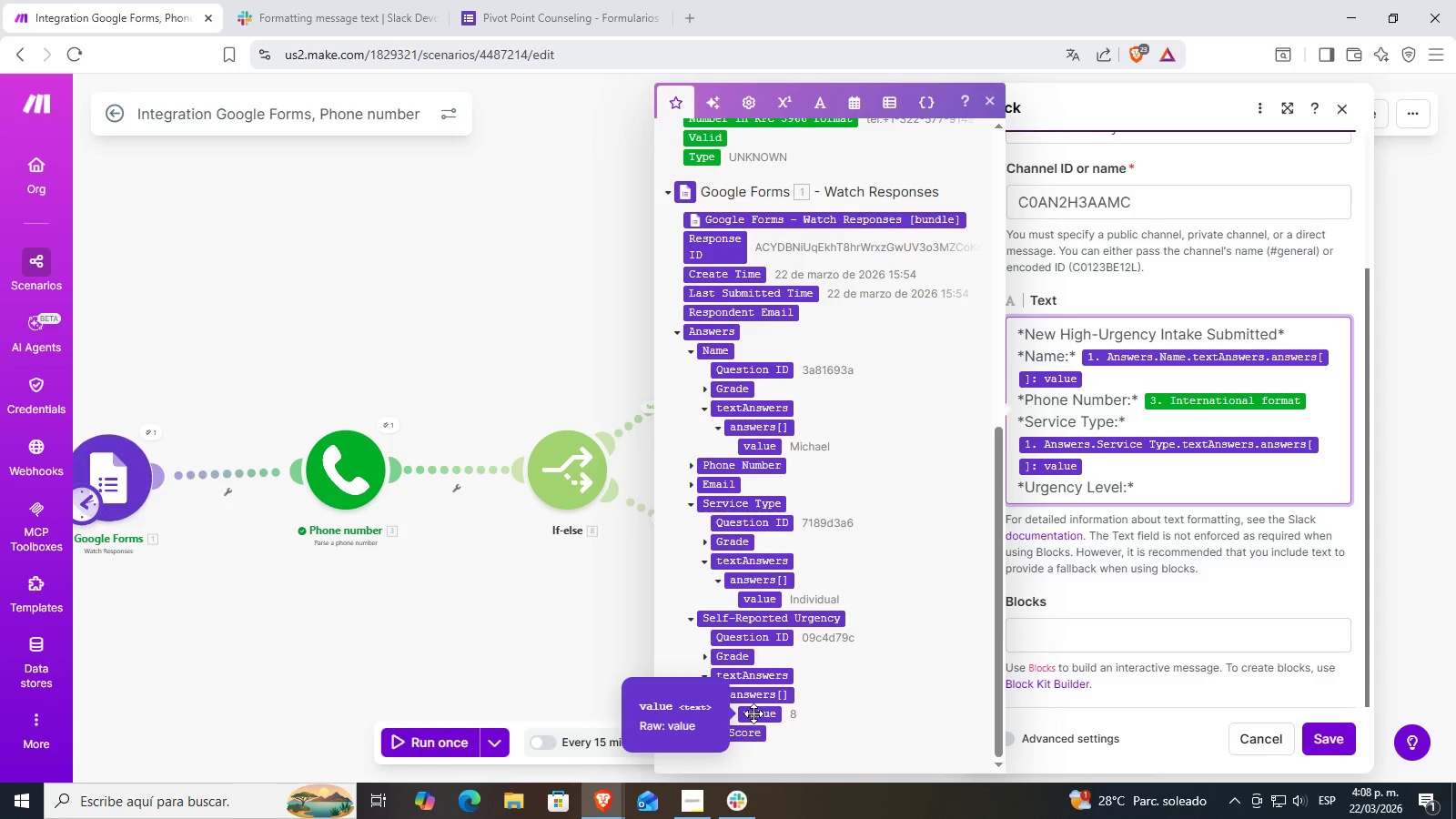 
left_click([753, 713])
 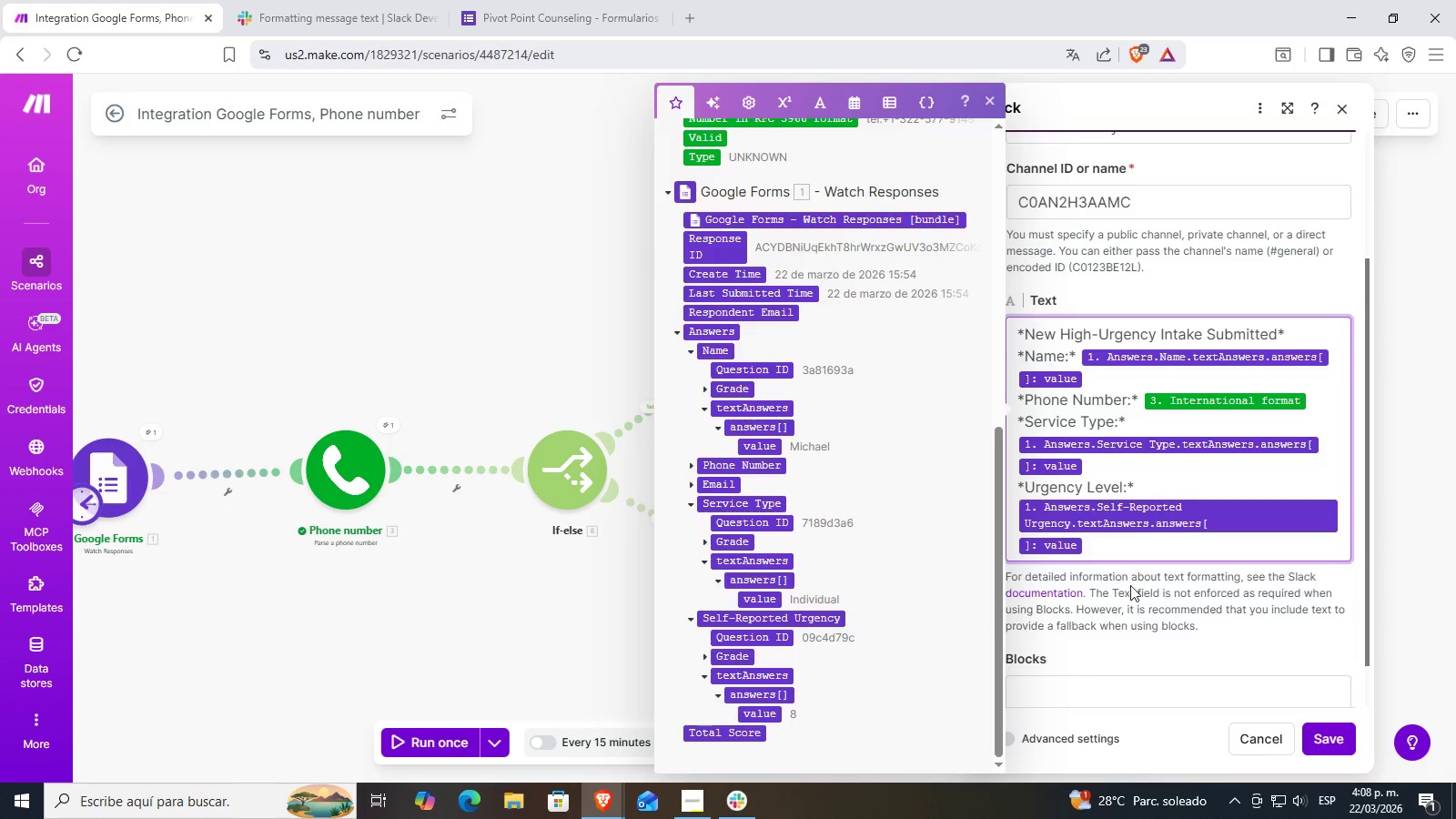 
left_click([1294, 614])
 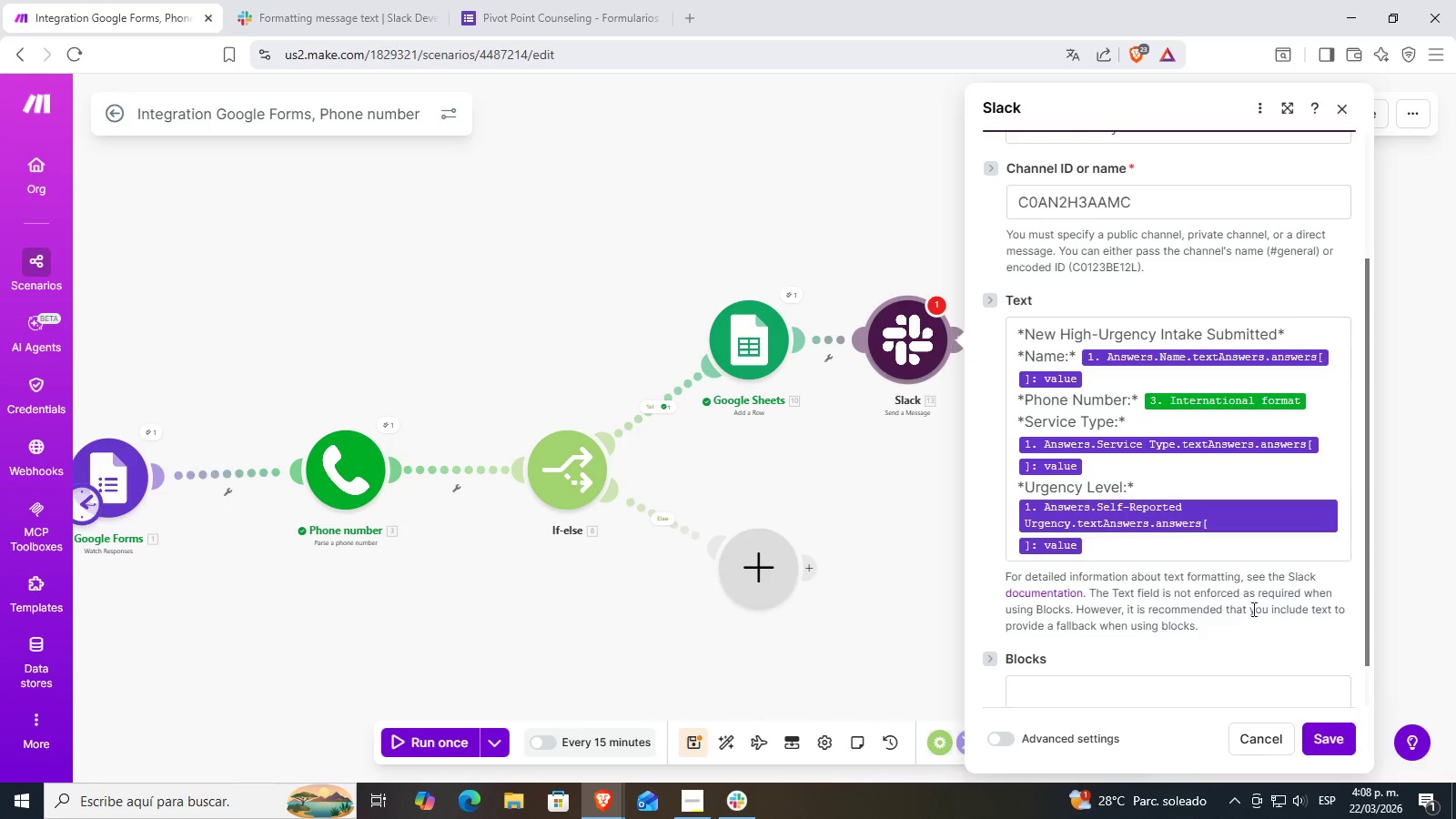 
scroll: coordinate [1245, 561], scroll_direction: up, amount: 3.0
 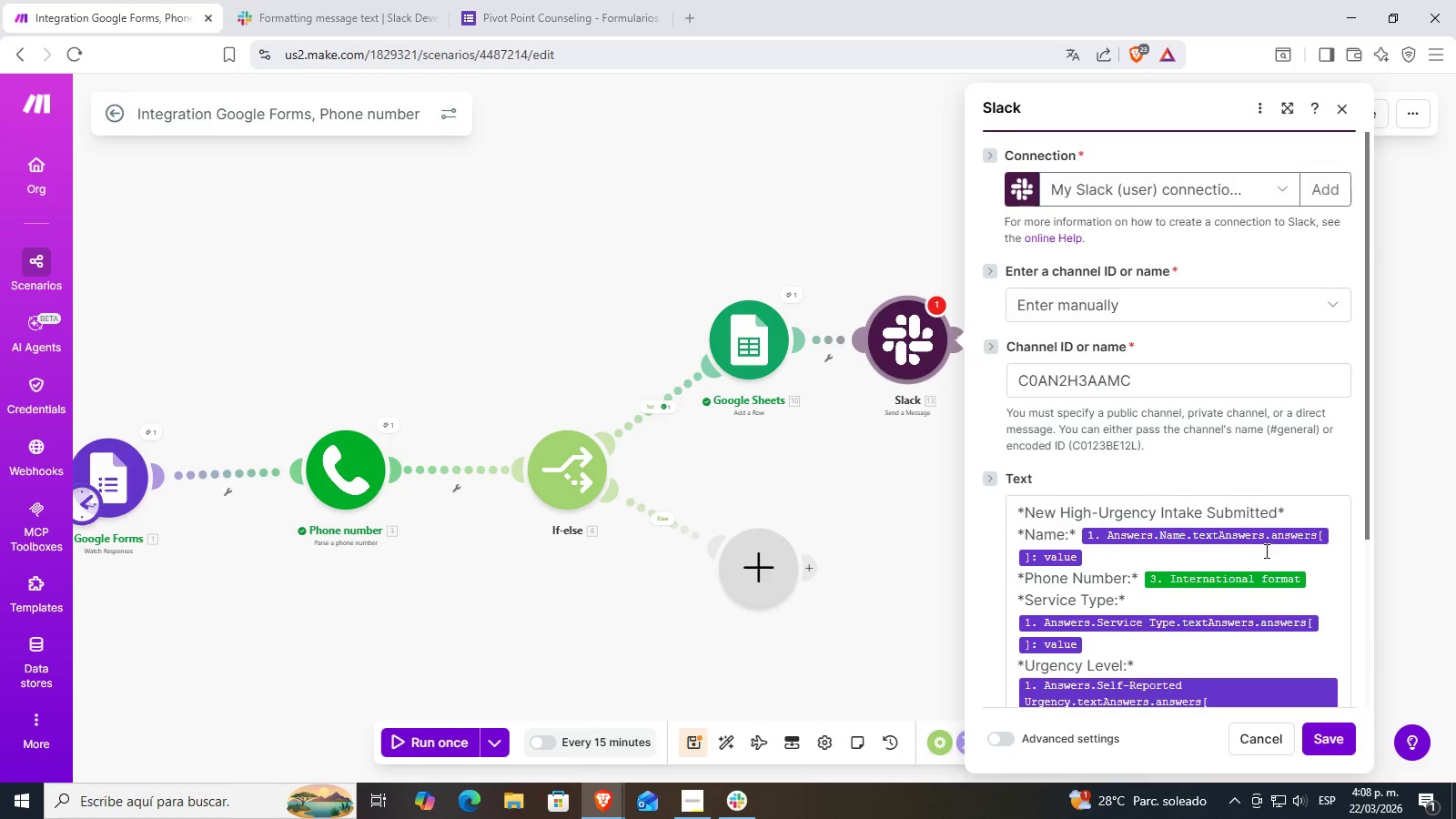 
scroll: coordinate [1253, 556], scroll_direction: down, amount: 3.0
 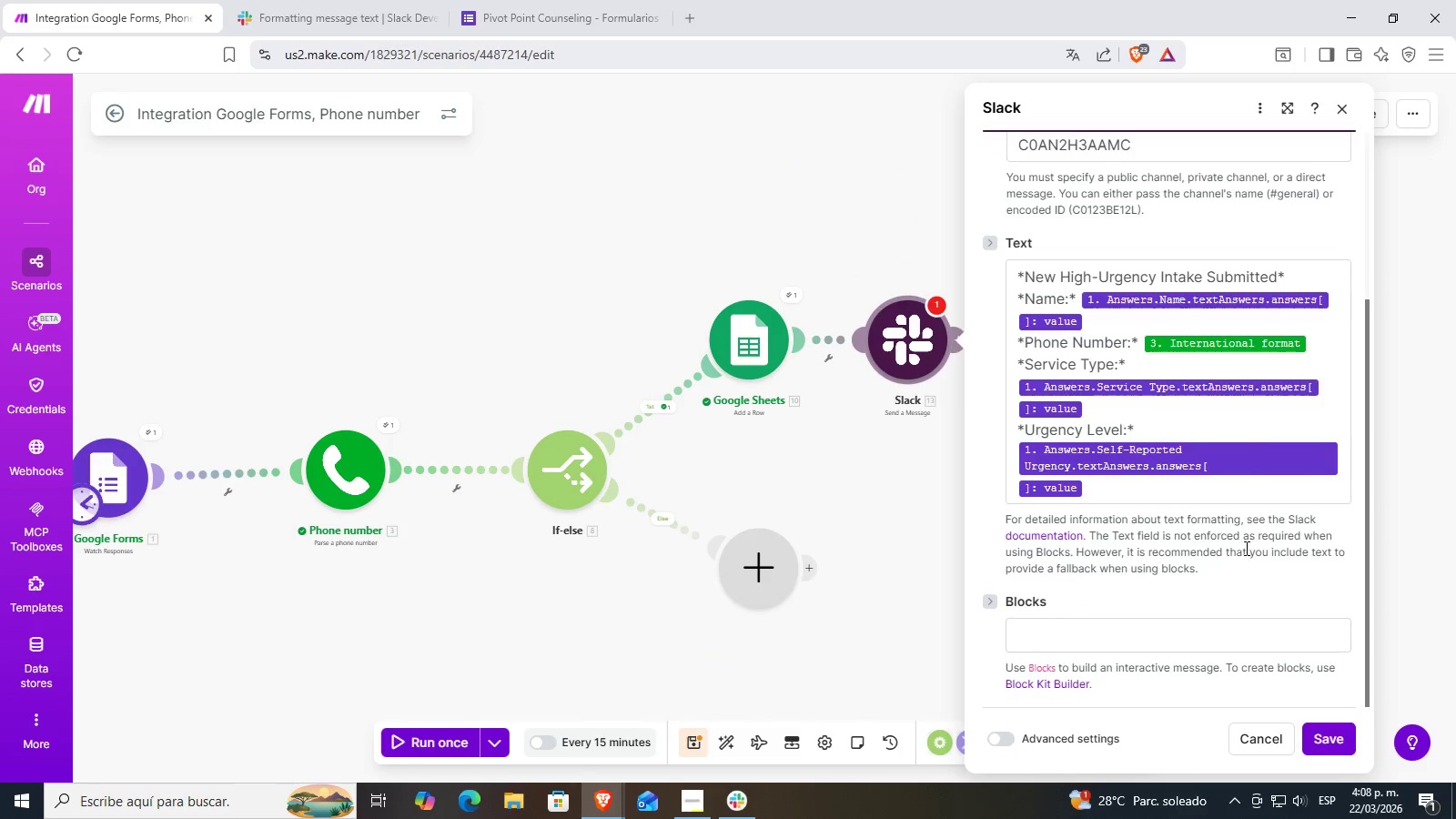 
scroll: coordinate [1241, 550], scroll_direction: up, amount: 2.0
 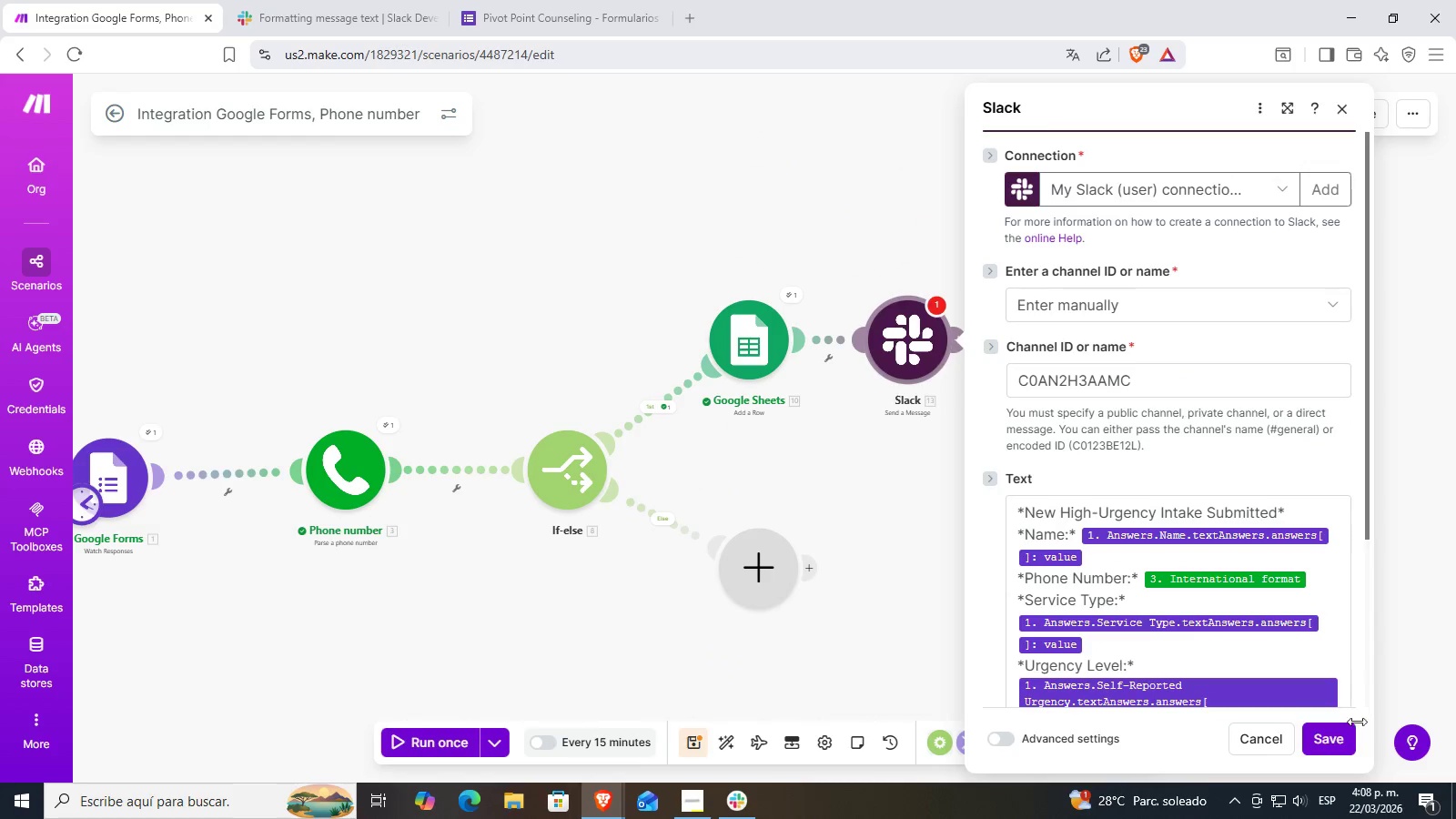 
left_click([1330, 740])
 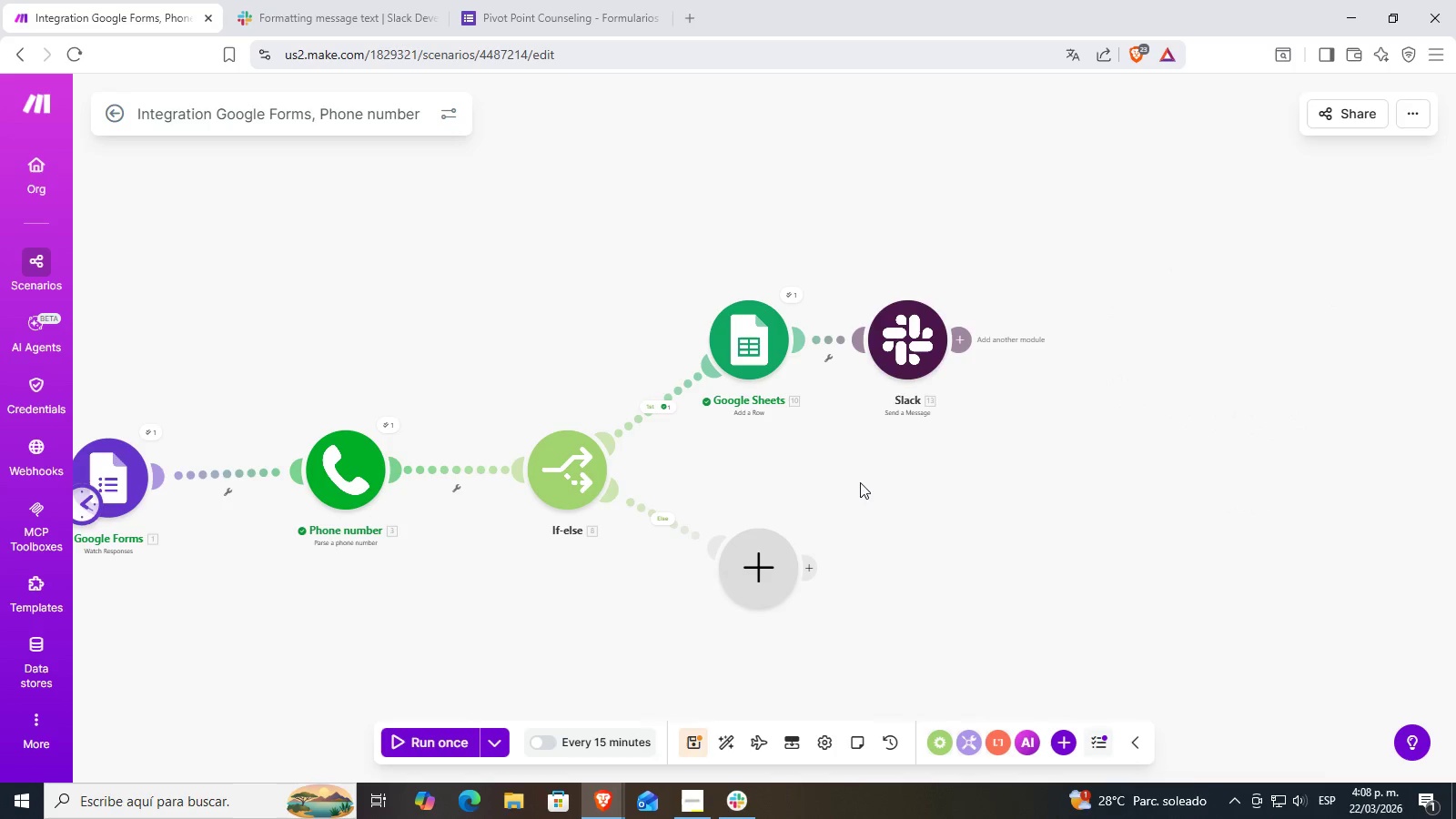 
left_click_drag(start_coordinate=[975, 540], to_coordinate=[1148, 511])
 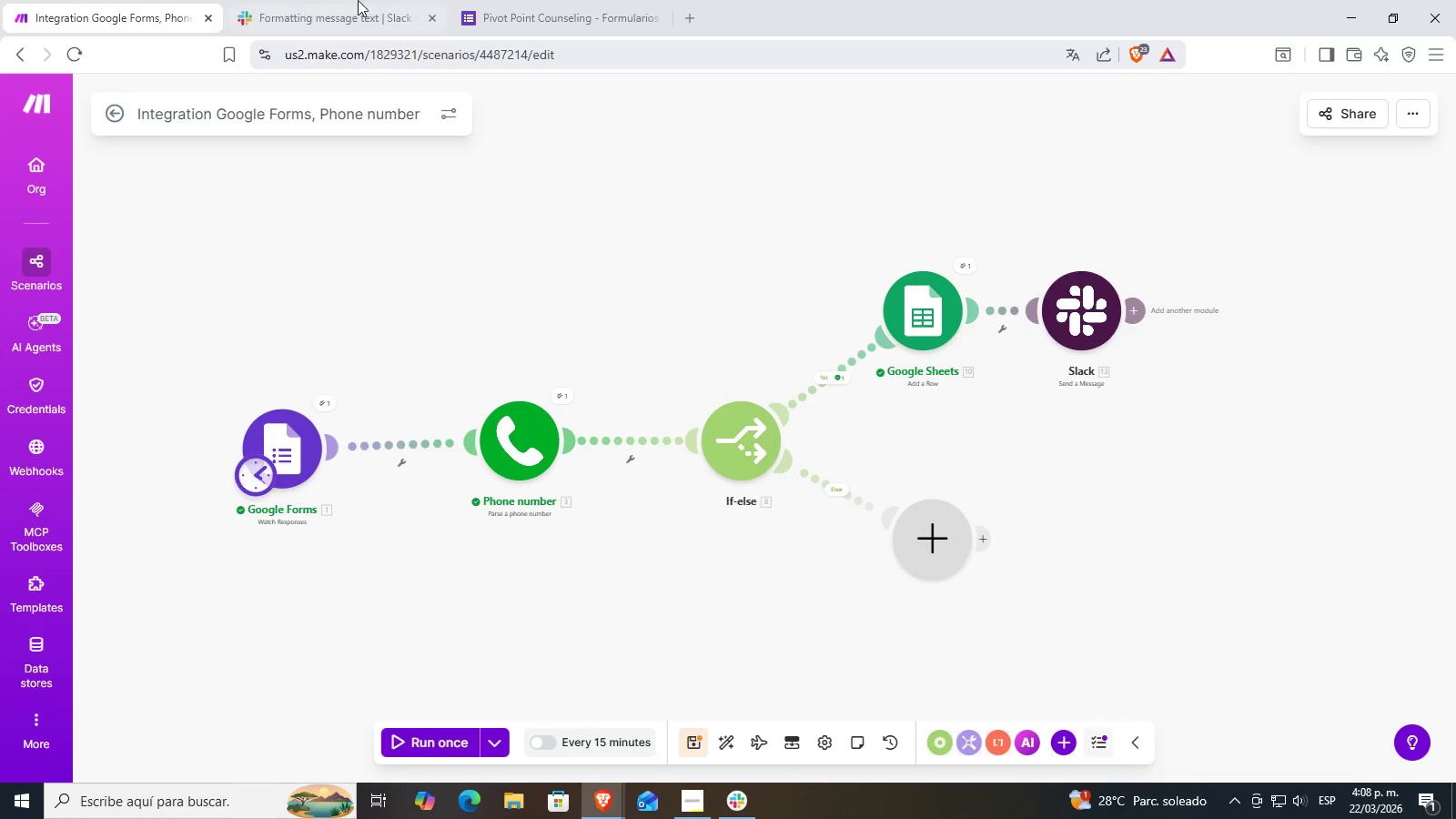 
left_click_drag(start_coordinate=[932, 0], to_coordinate=[853, 0])
 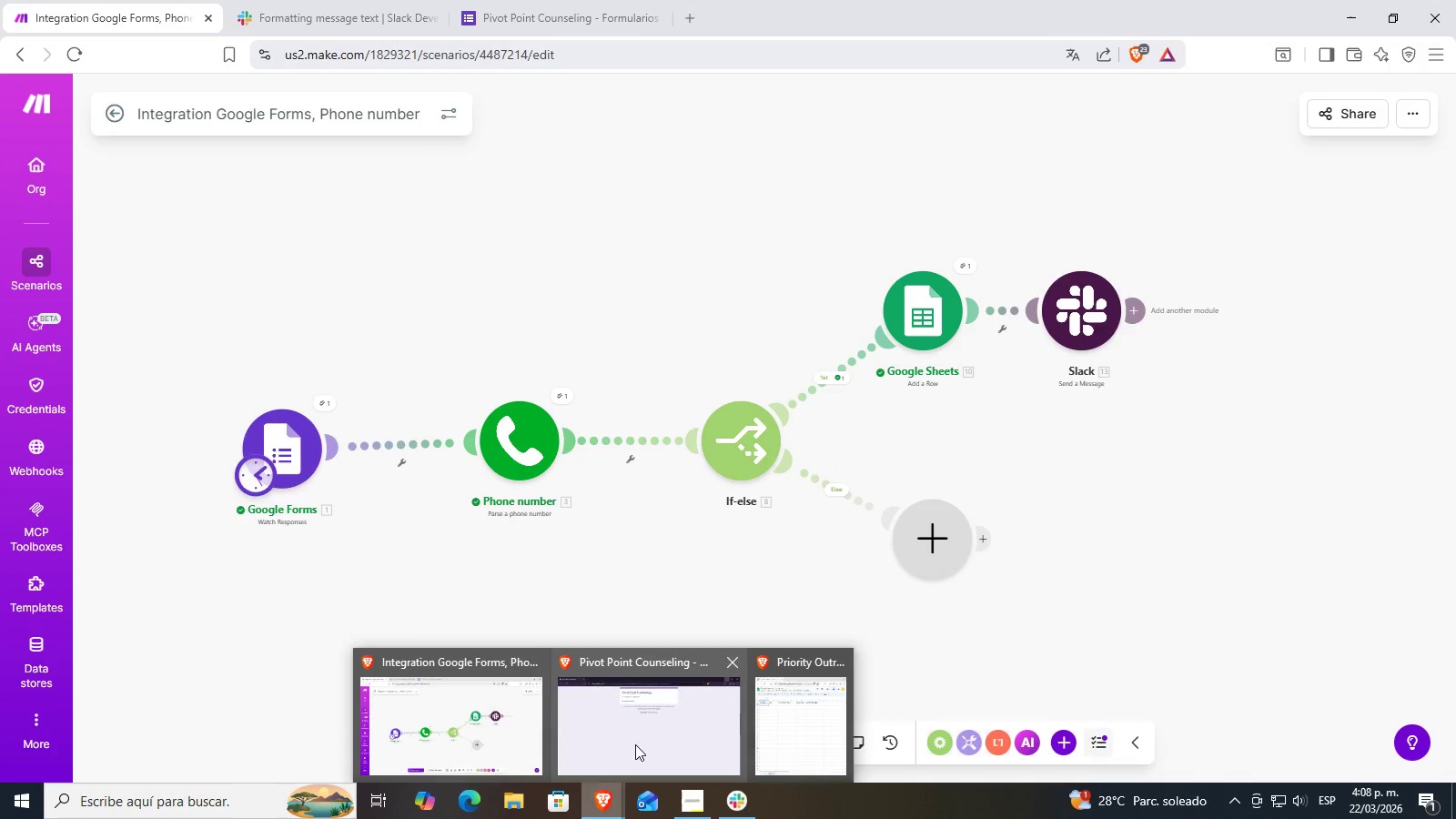 
left_click([831, 721])
 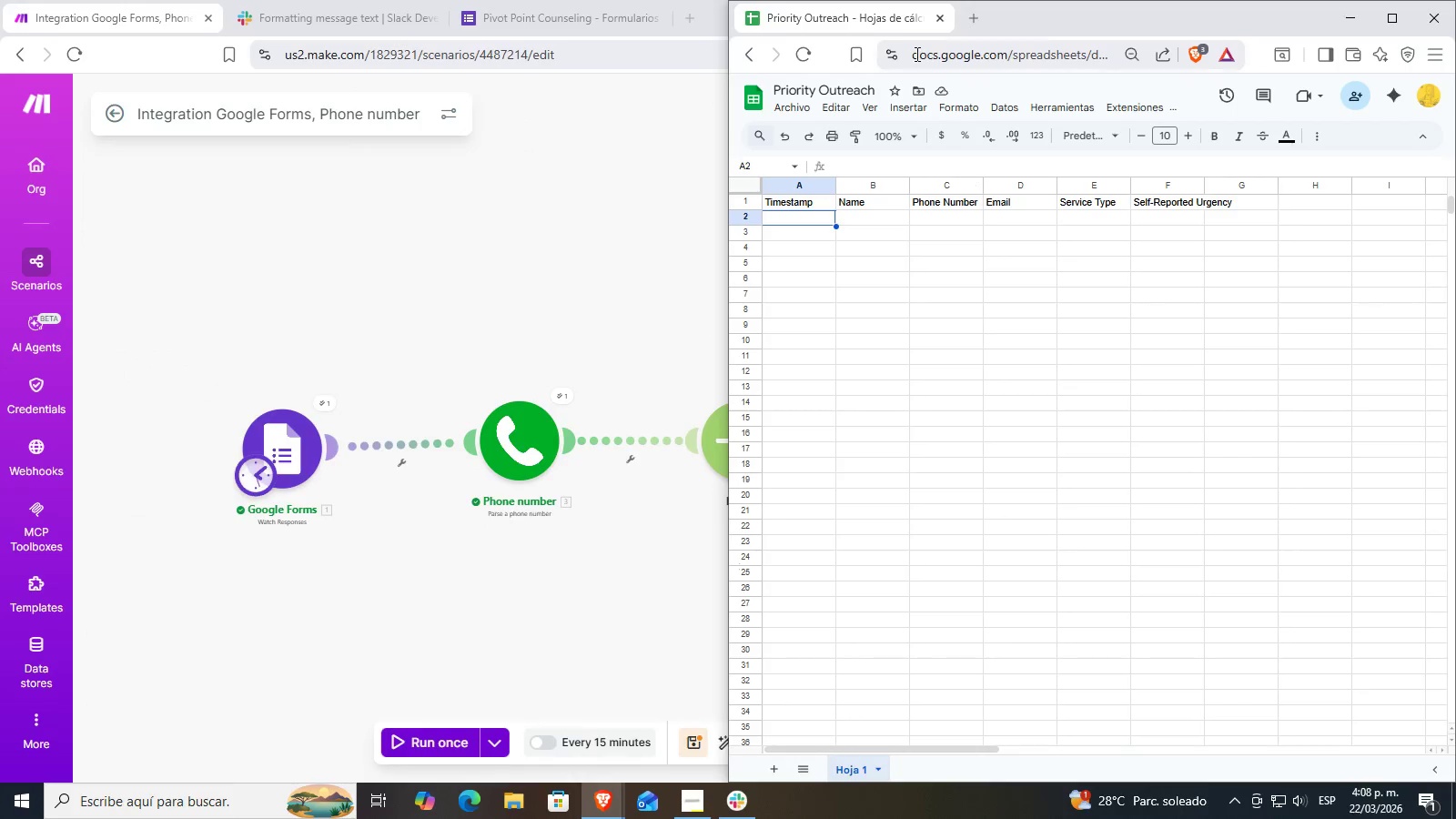 
left_click_drag(start_coordinate=[833, 5], to_coordinate=[647, 11])
 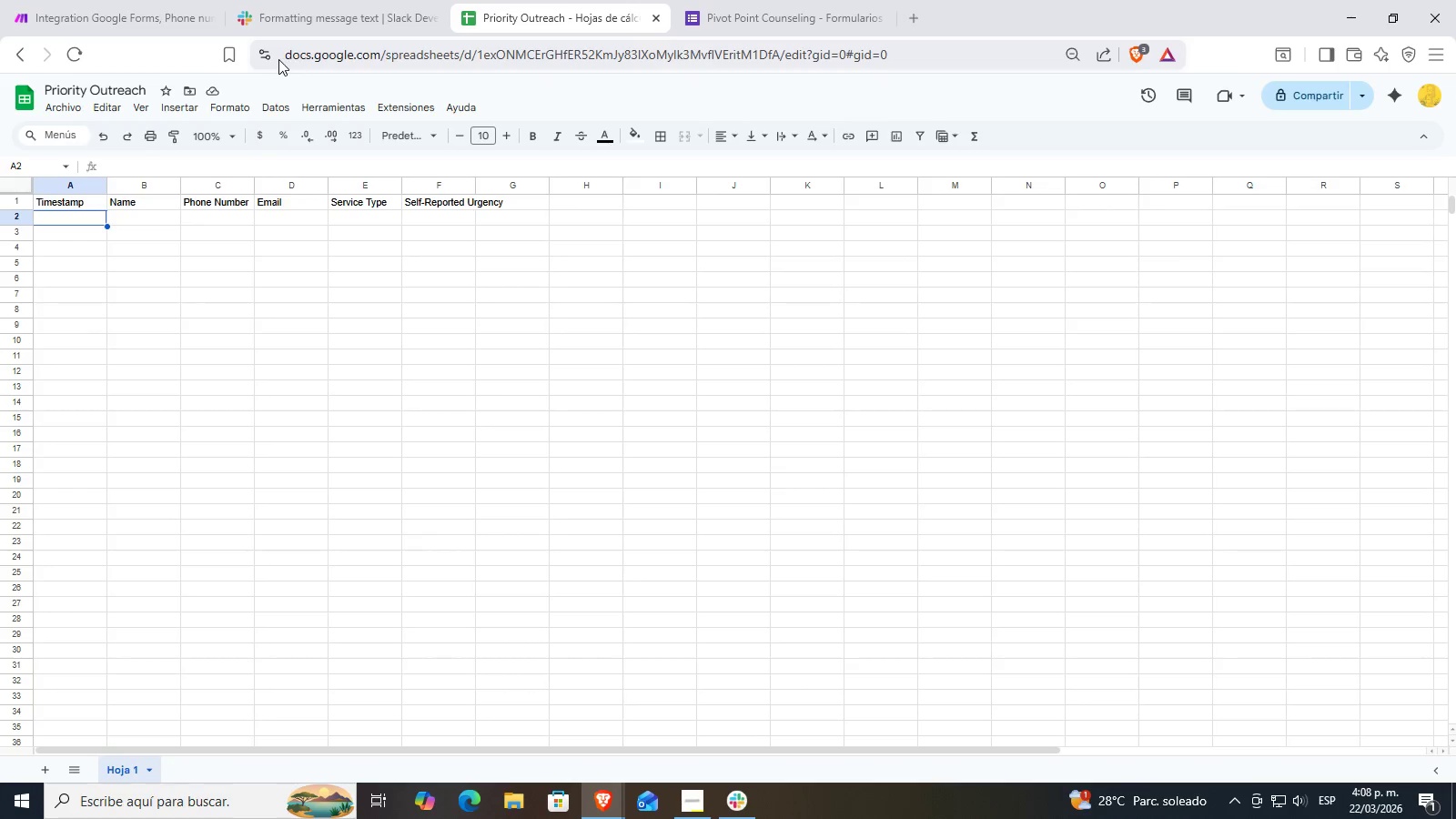 
left_click([75, 0])
 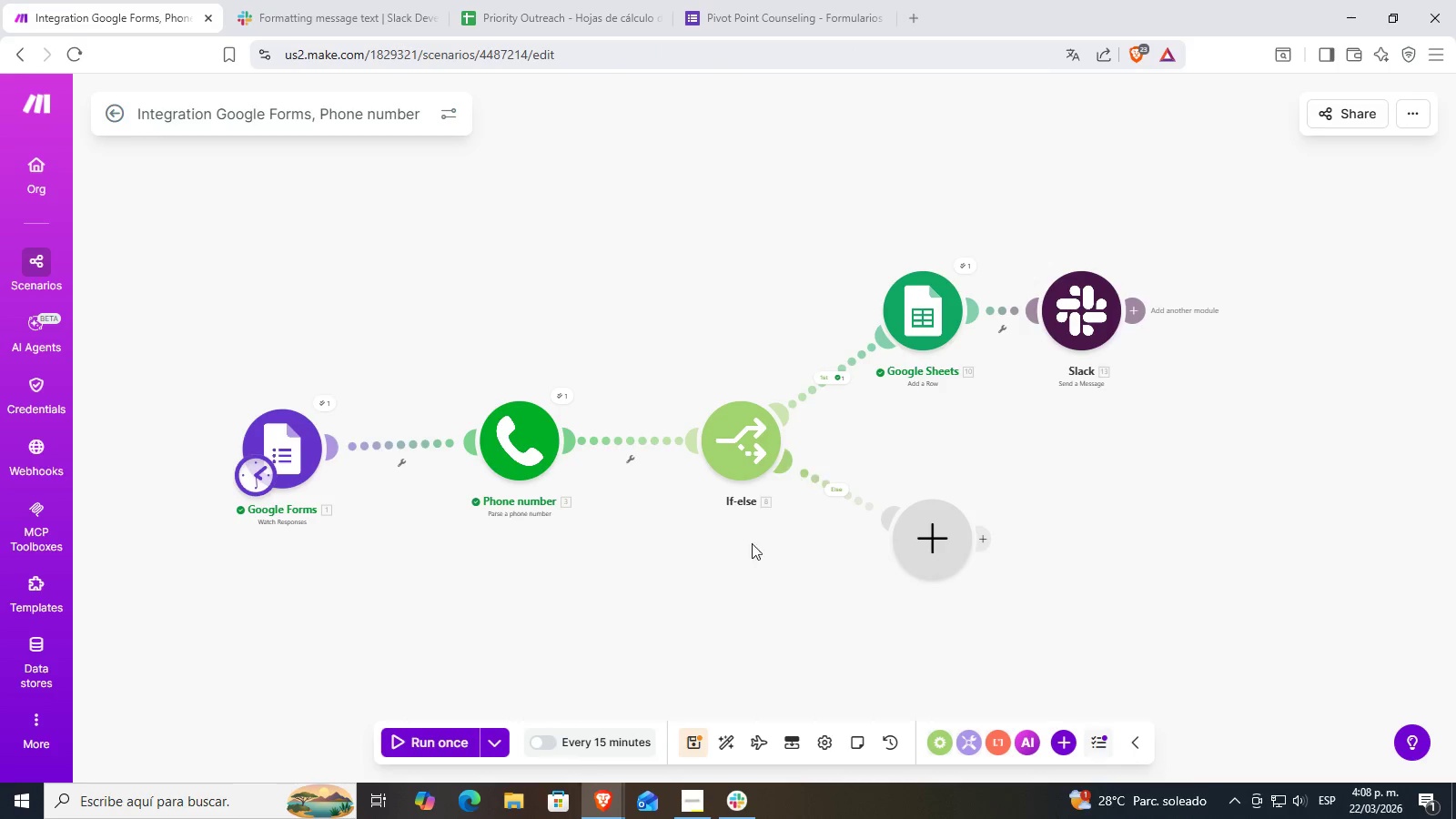 
left_click_drag(start_coordinate=[641, 599], to_coordinate=[686, 586])
 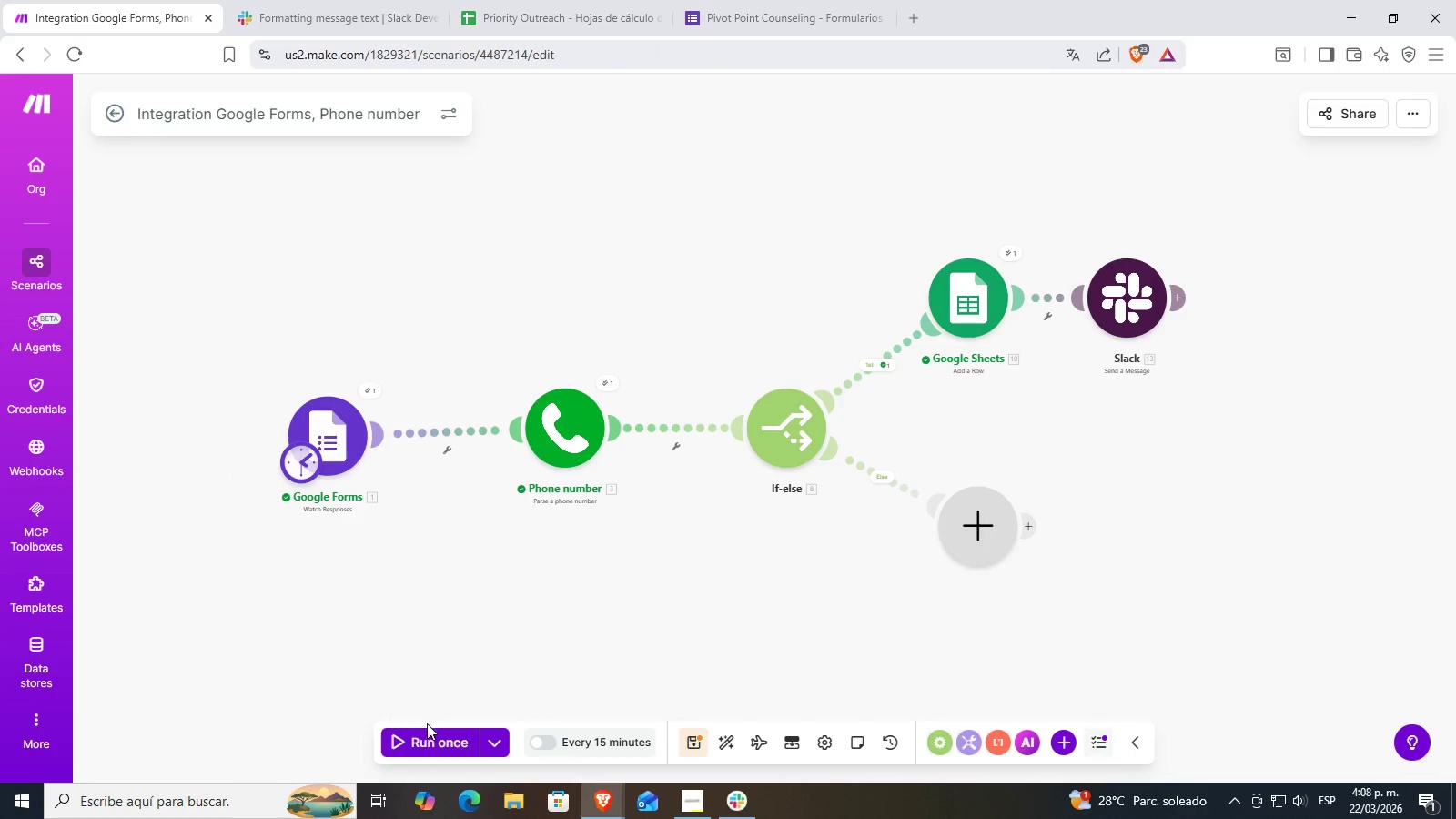 
left_click_drag(start_coordinate=[428, 746], to_coordinate=[430, 739])
 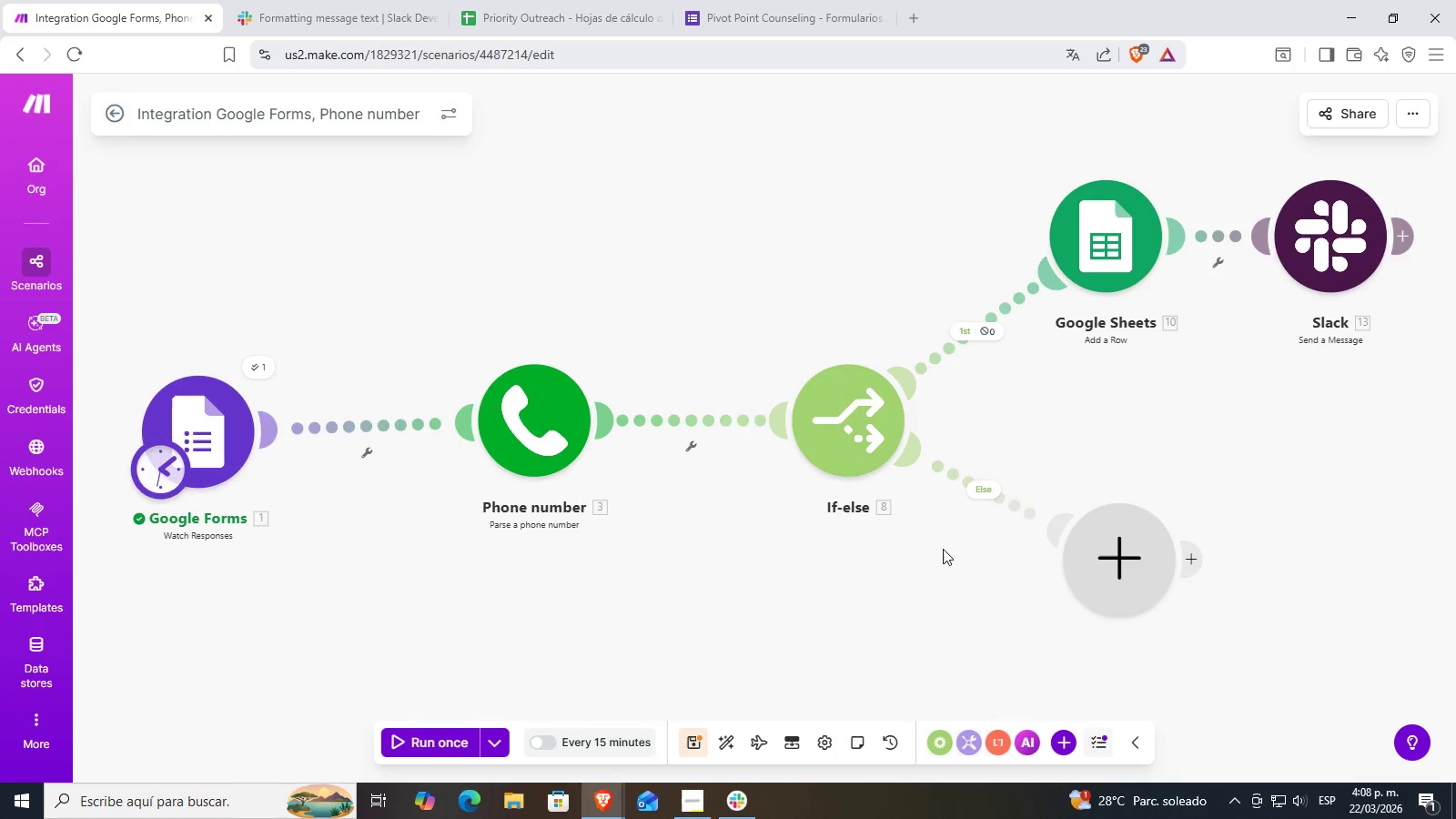 
left_click([990, 332])
 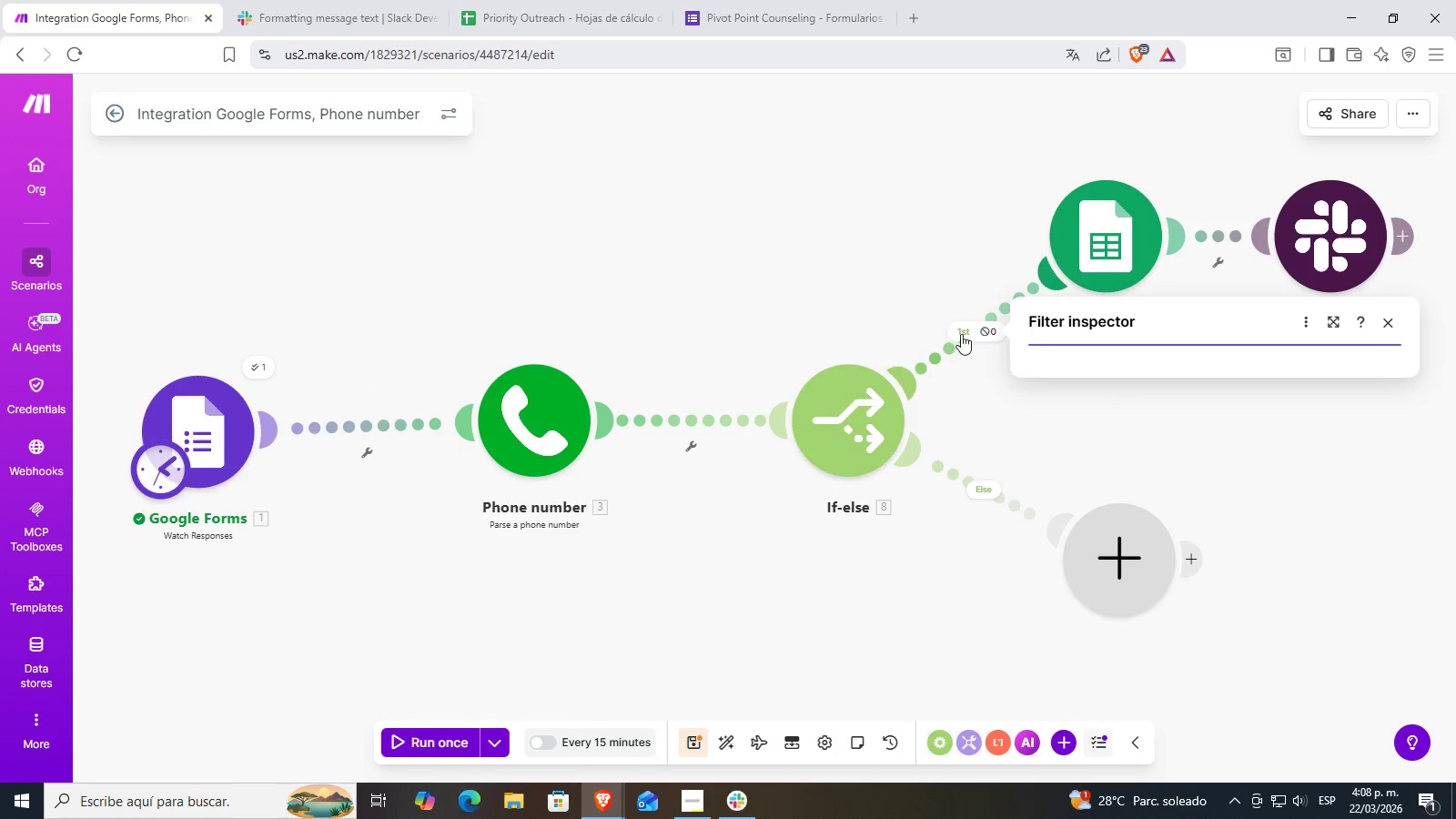 
right_click([957, 339])
 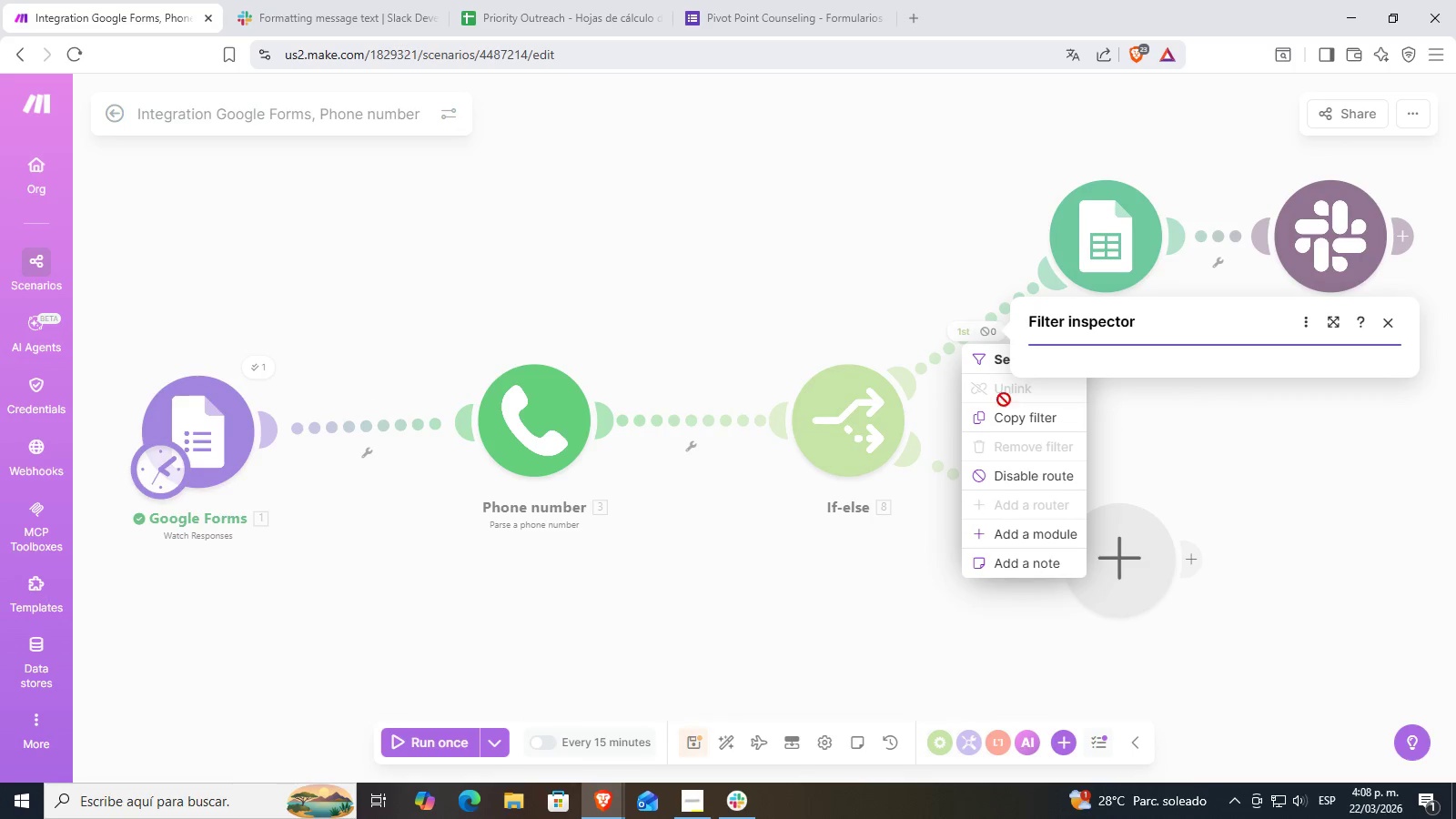 
left_click([999, 355])
 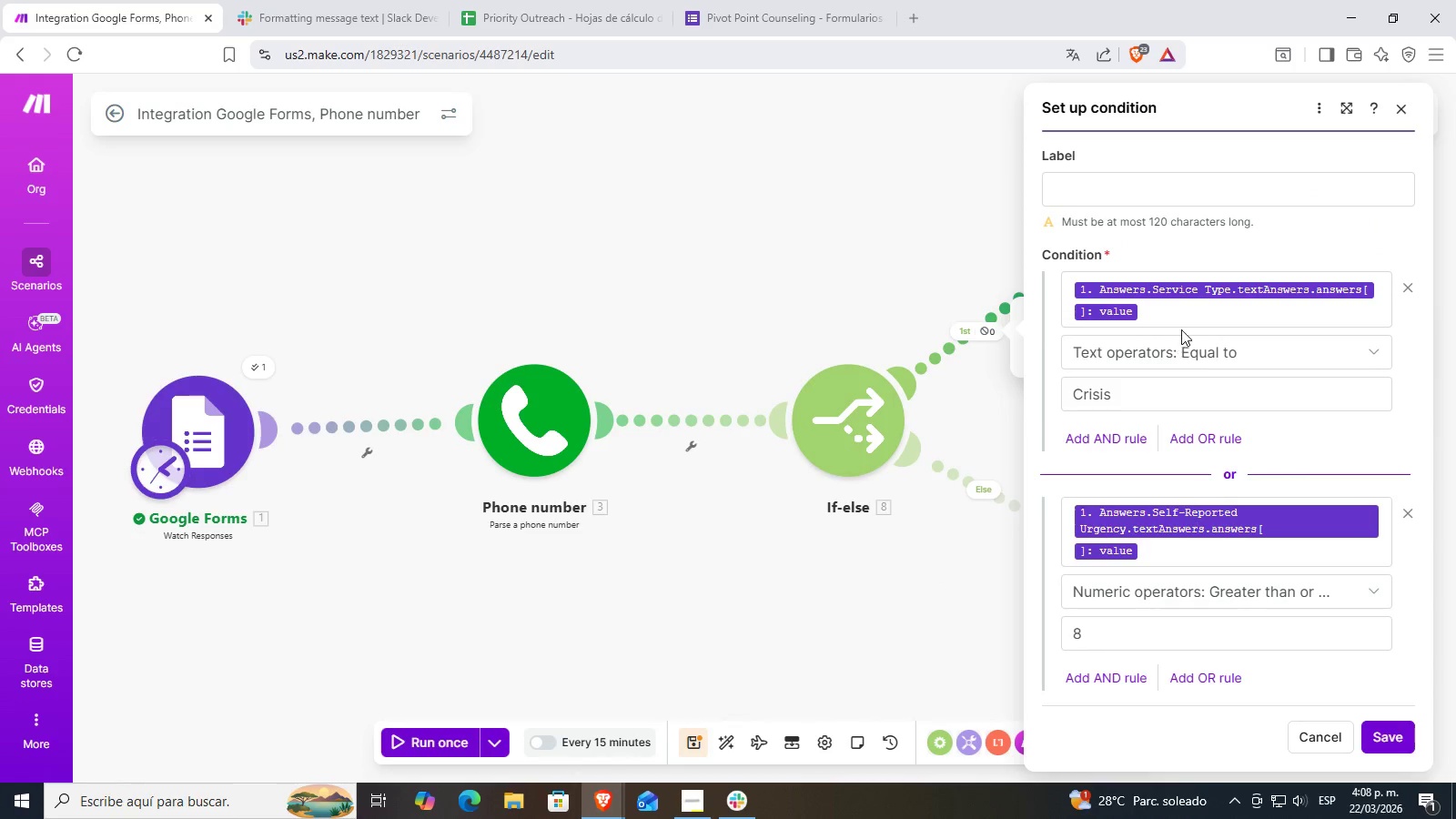 
left_click([1206, 310])
 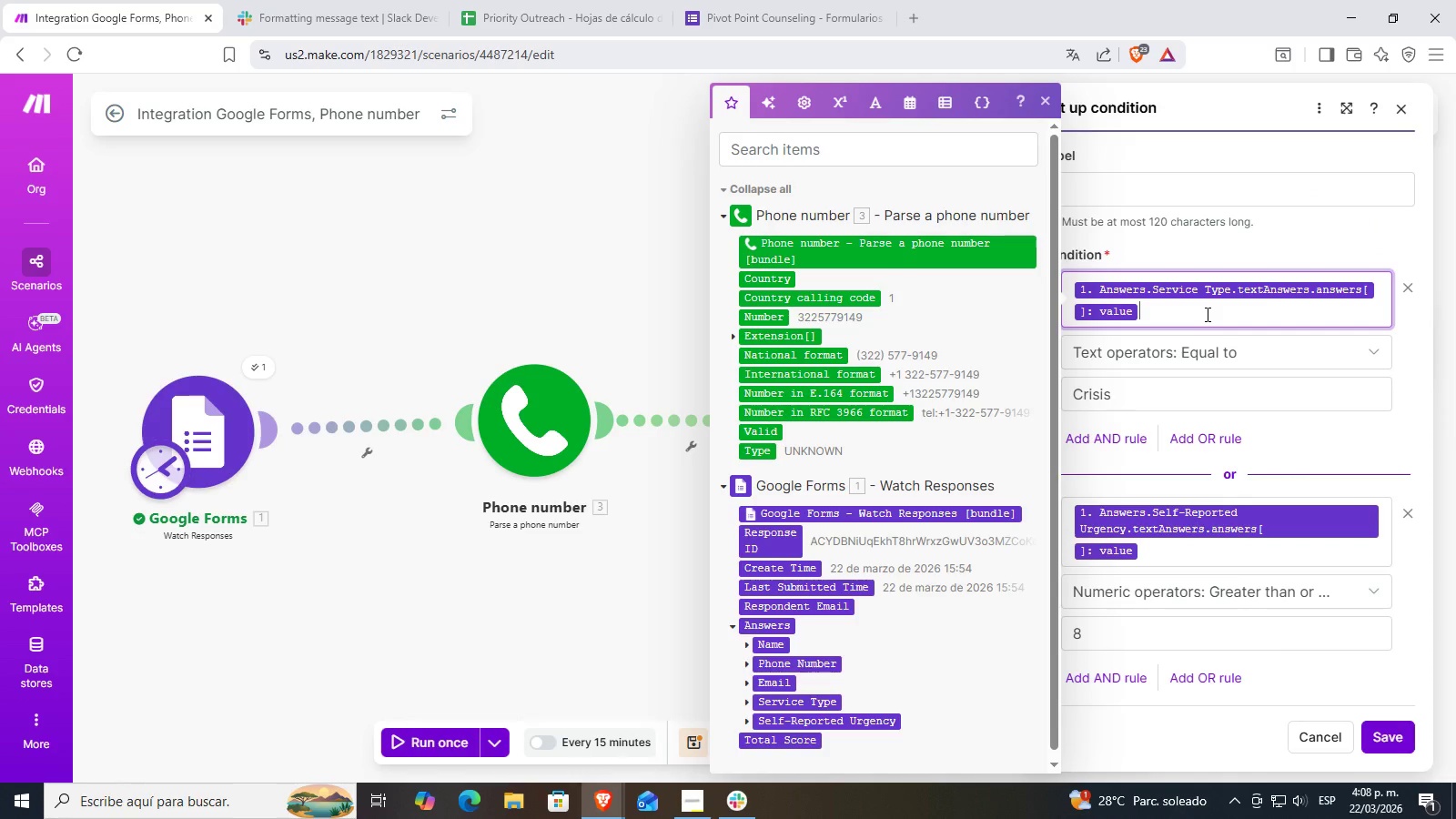 
wait(8.42)
 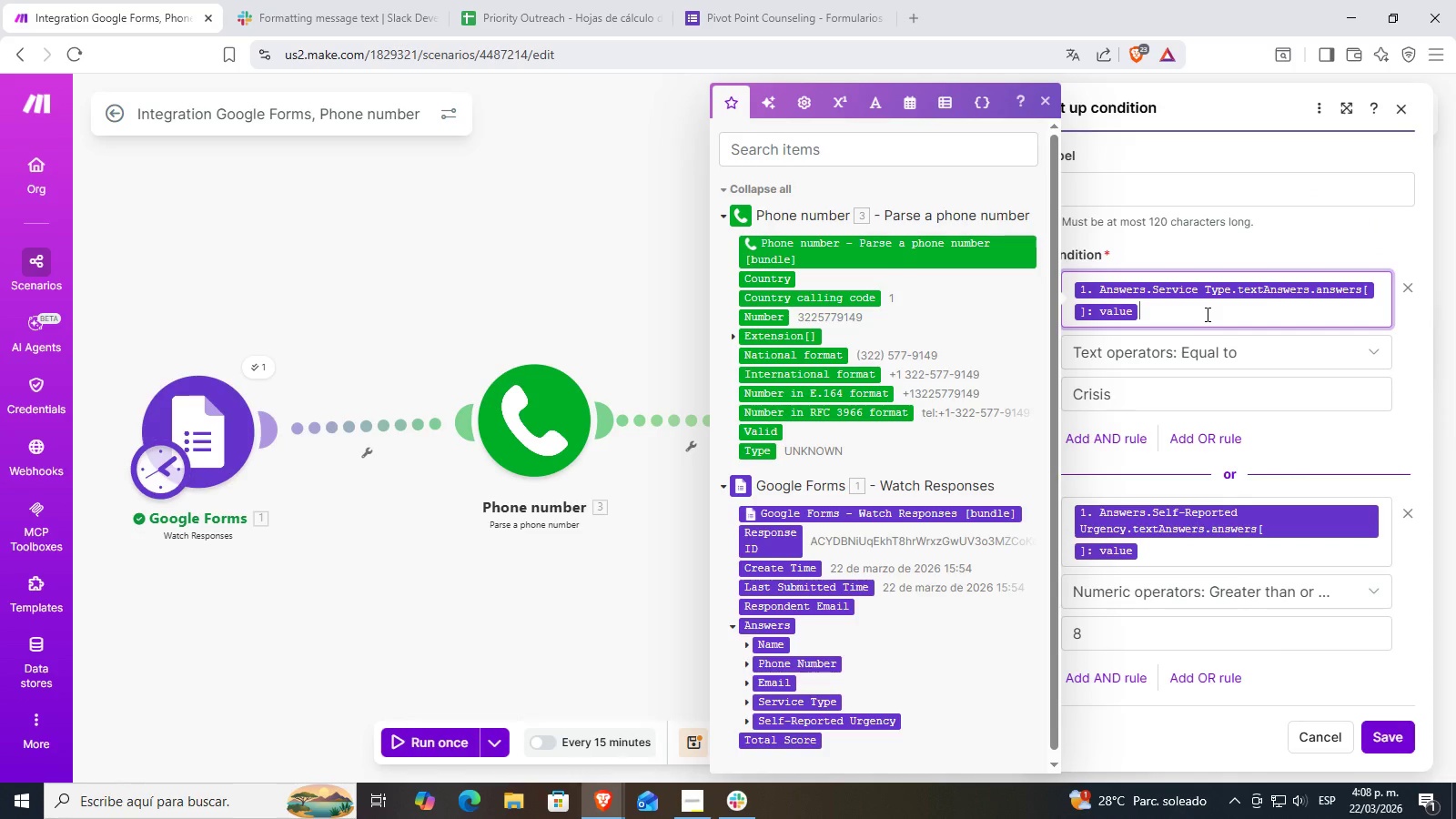 
key(Backspace)
 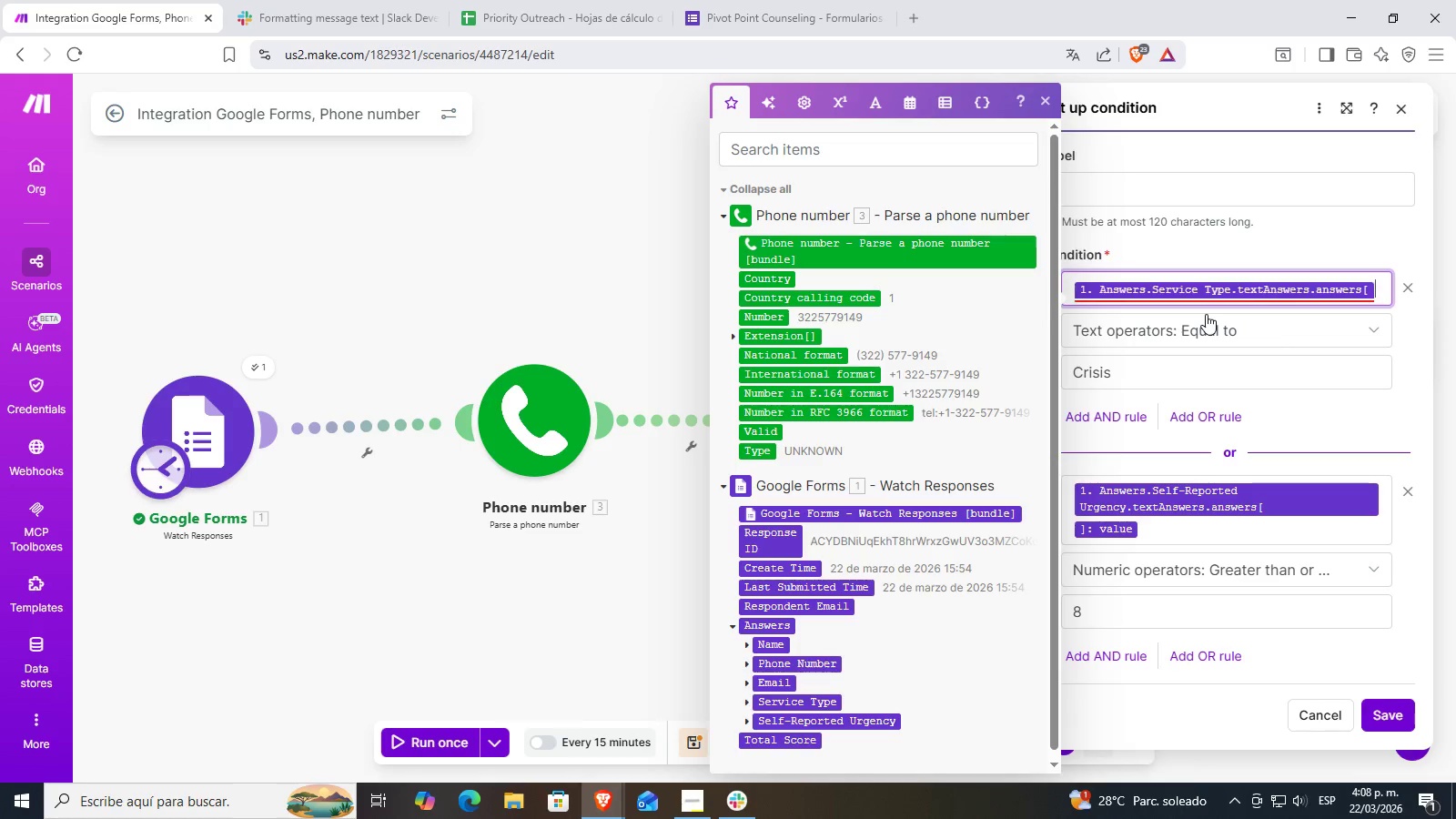 
key(Backspace)
 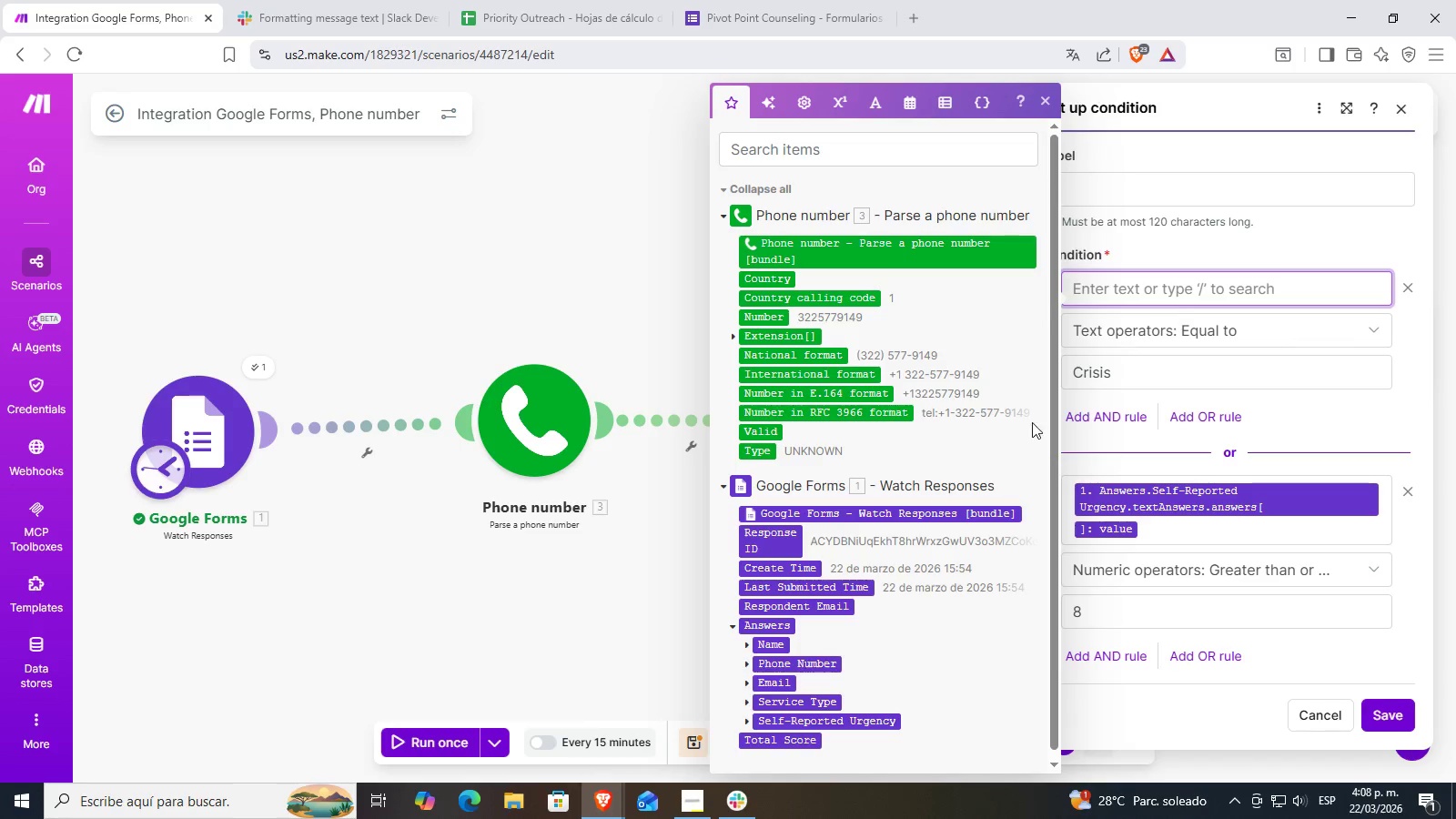 
scroll: coordinate [913, 532], scroll_direction: down, amount: 4.0
 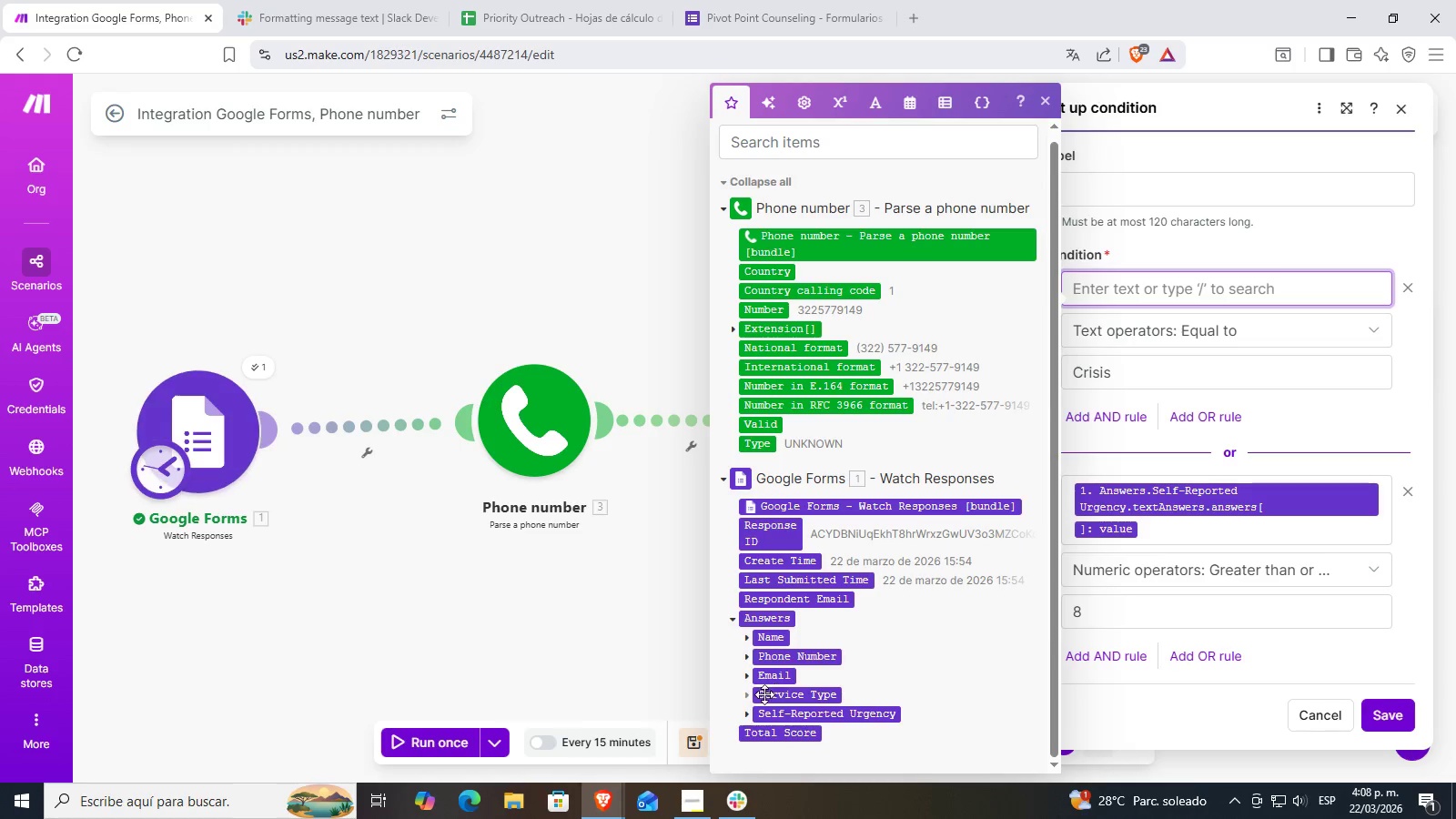 
left_click([746, 699])
 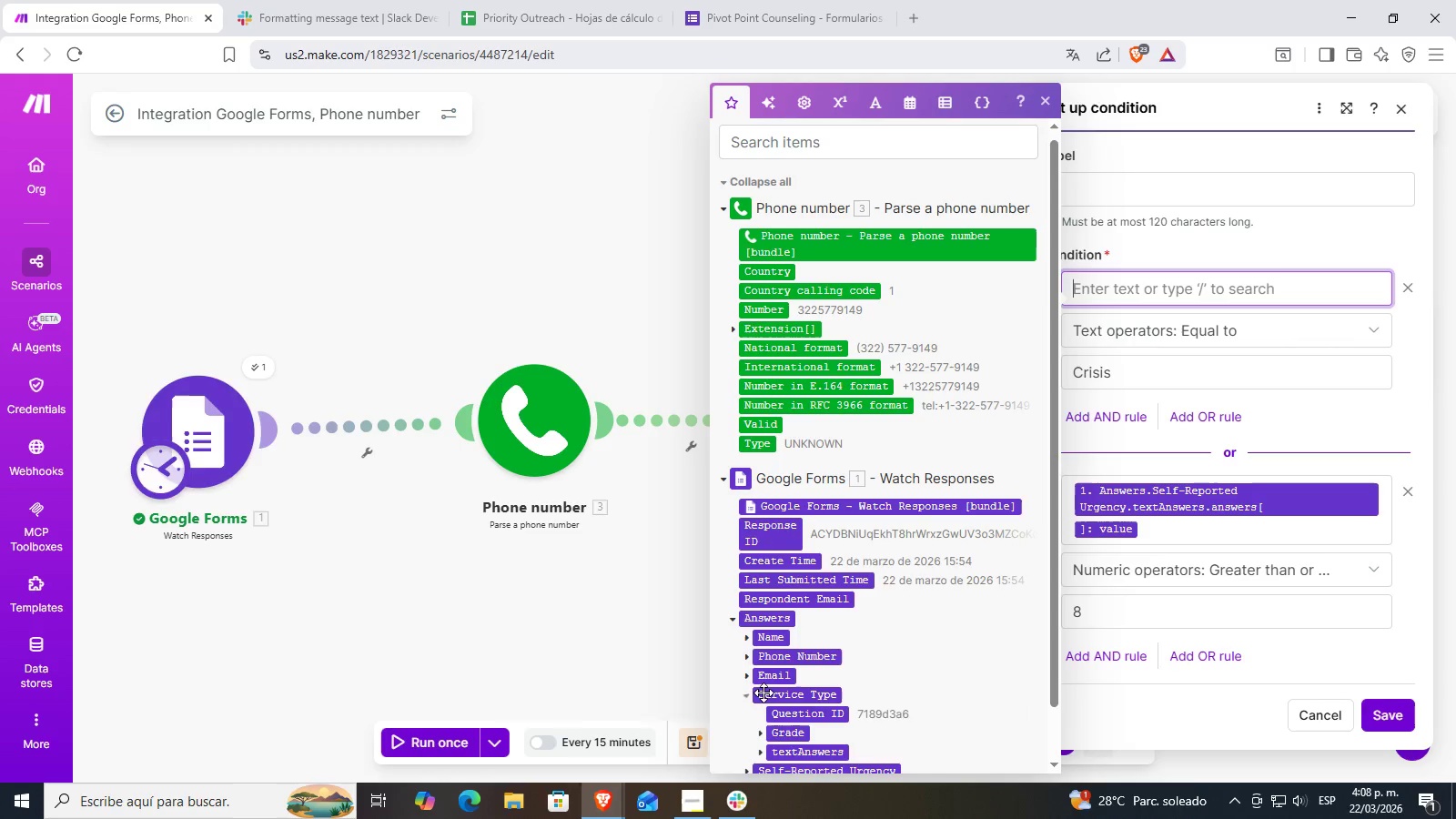 
scroll: coordinate [765, 693], scroll_direction: down, amount: 1.0
 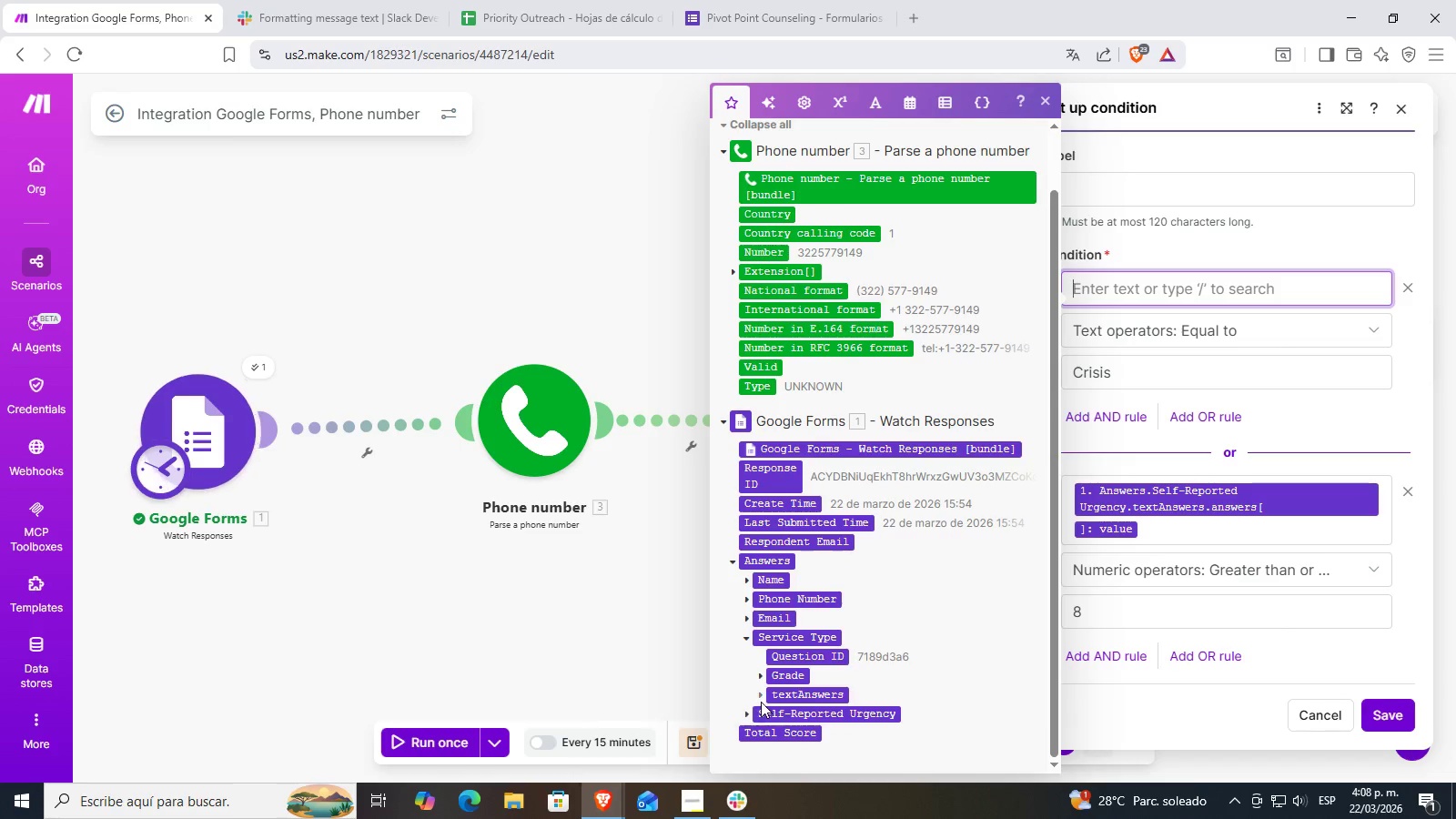 
left_click([761, 700])
 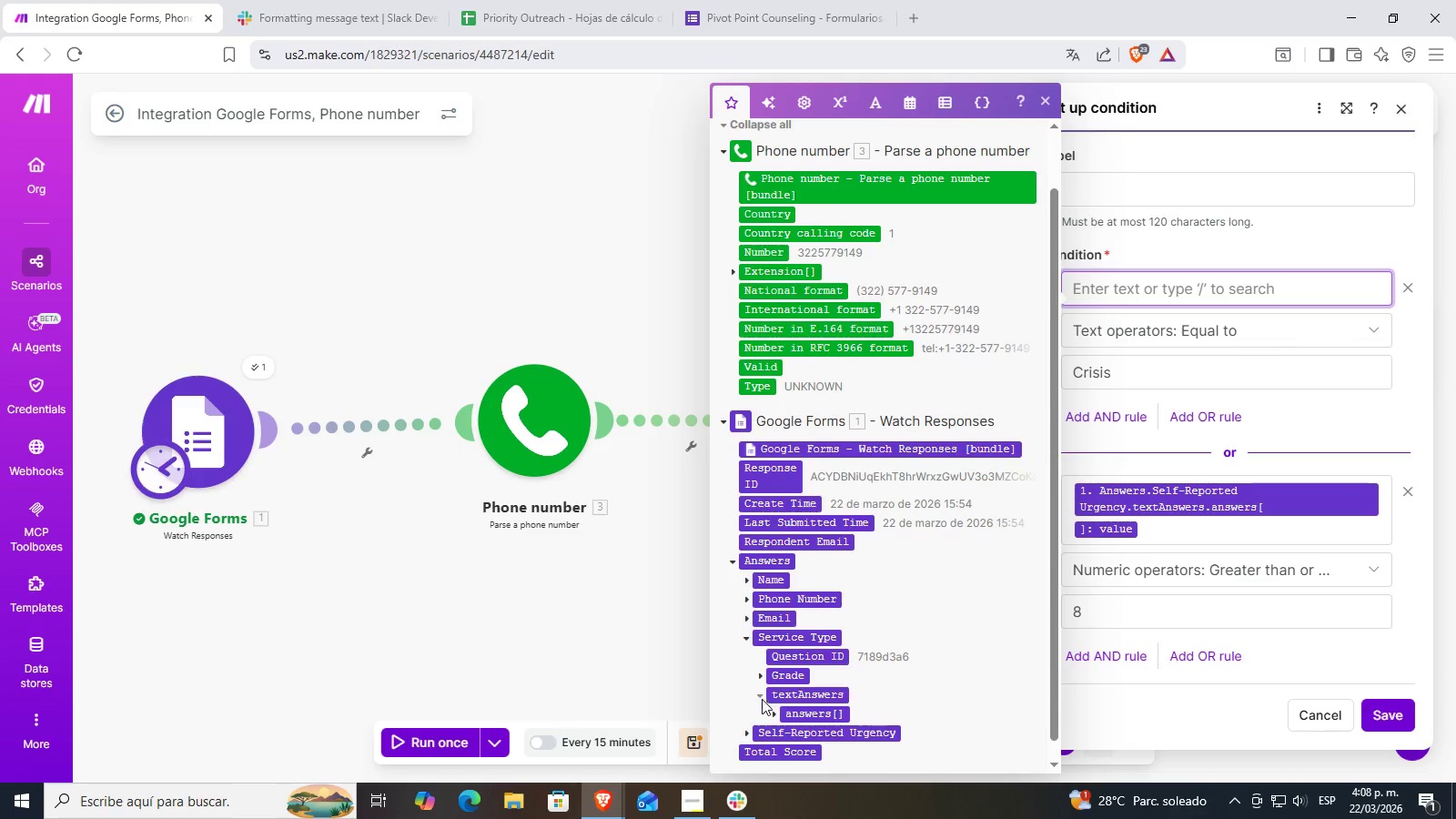 
scroll: coordinate [779, 698], scroll_direction: down, amount: 1.0
 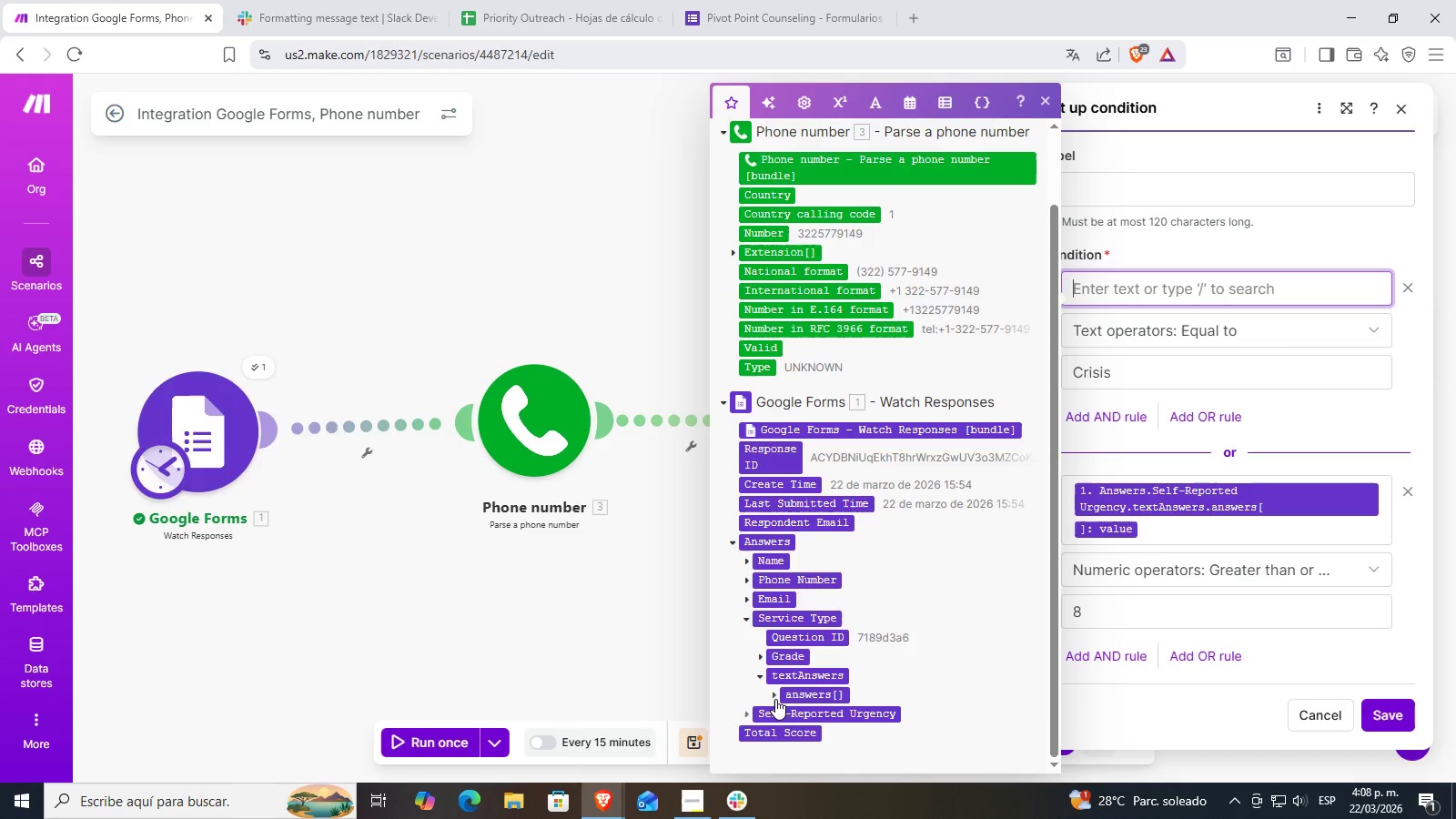 
left_click([774, 698])
 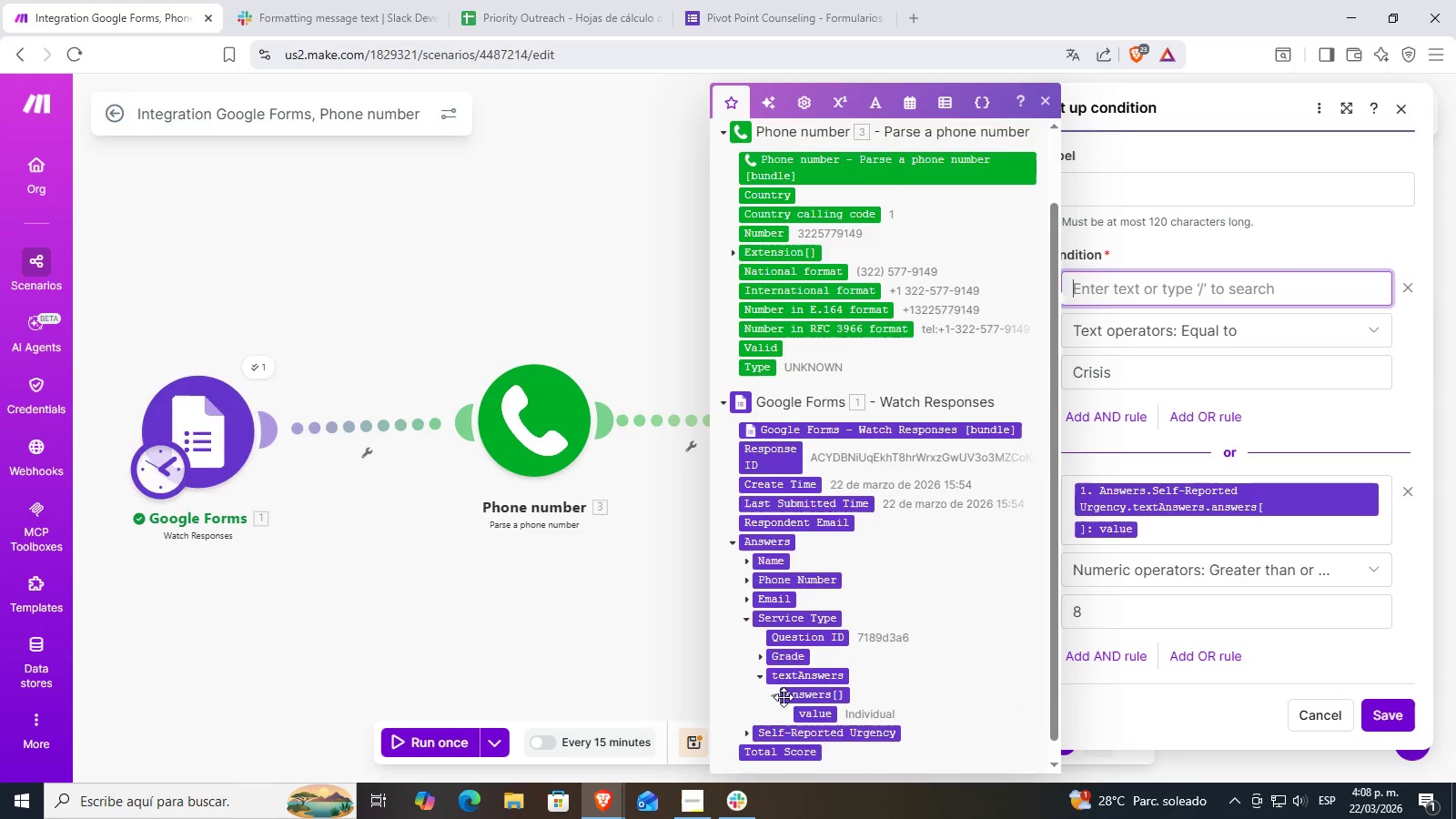 
scroll: coordinate [796, 696], scroll_direction: down, amount: 2.0
 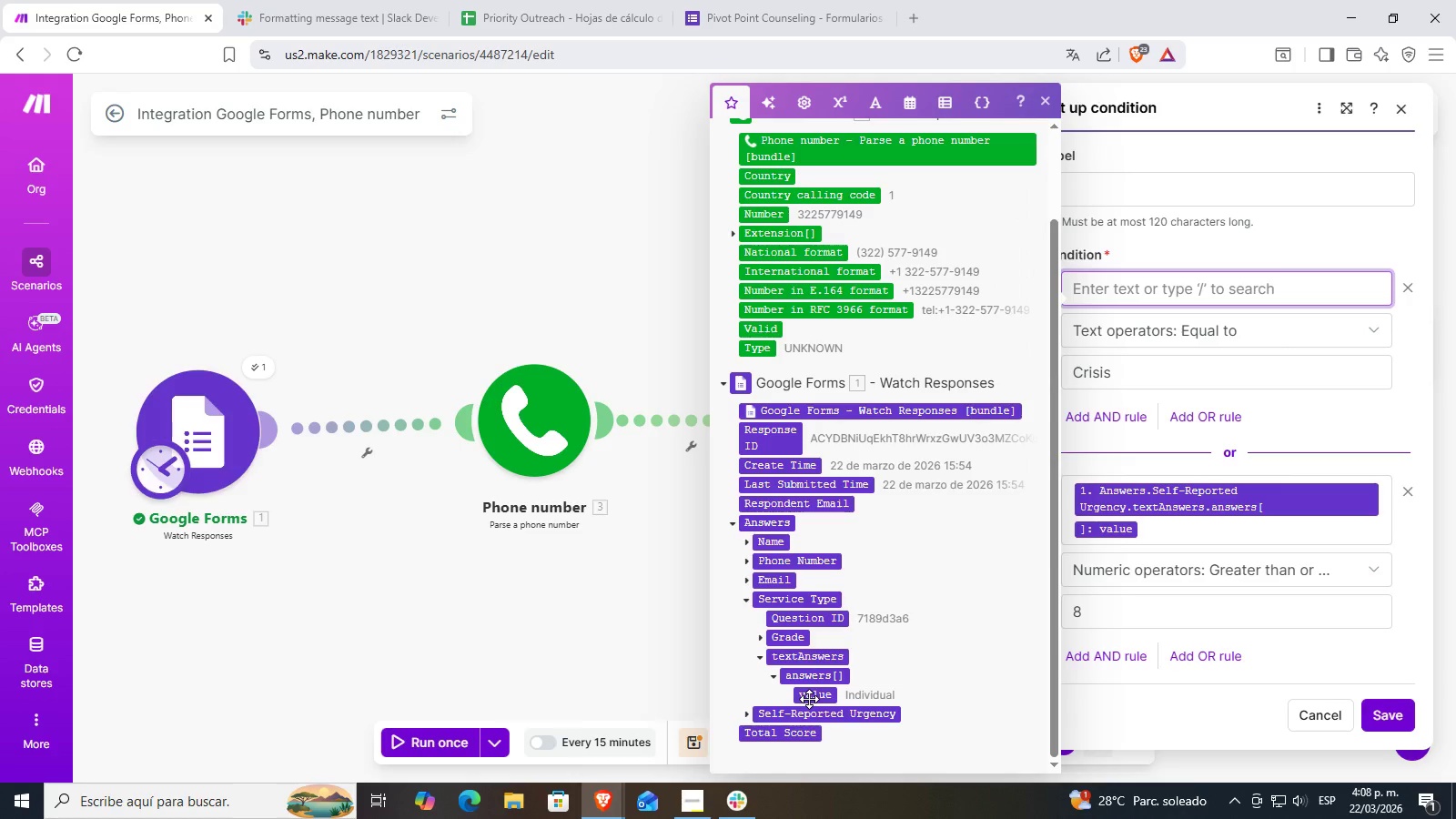 
left_click([809, 699])
 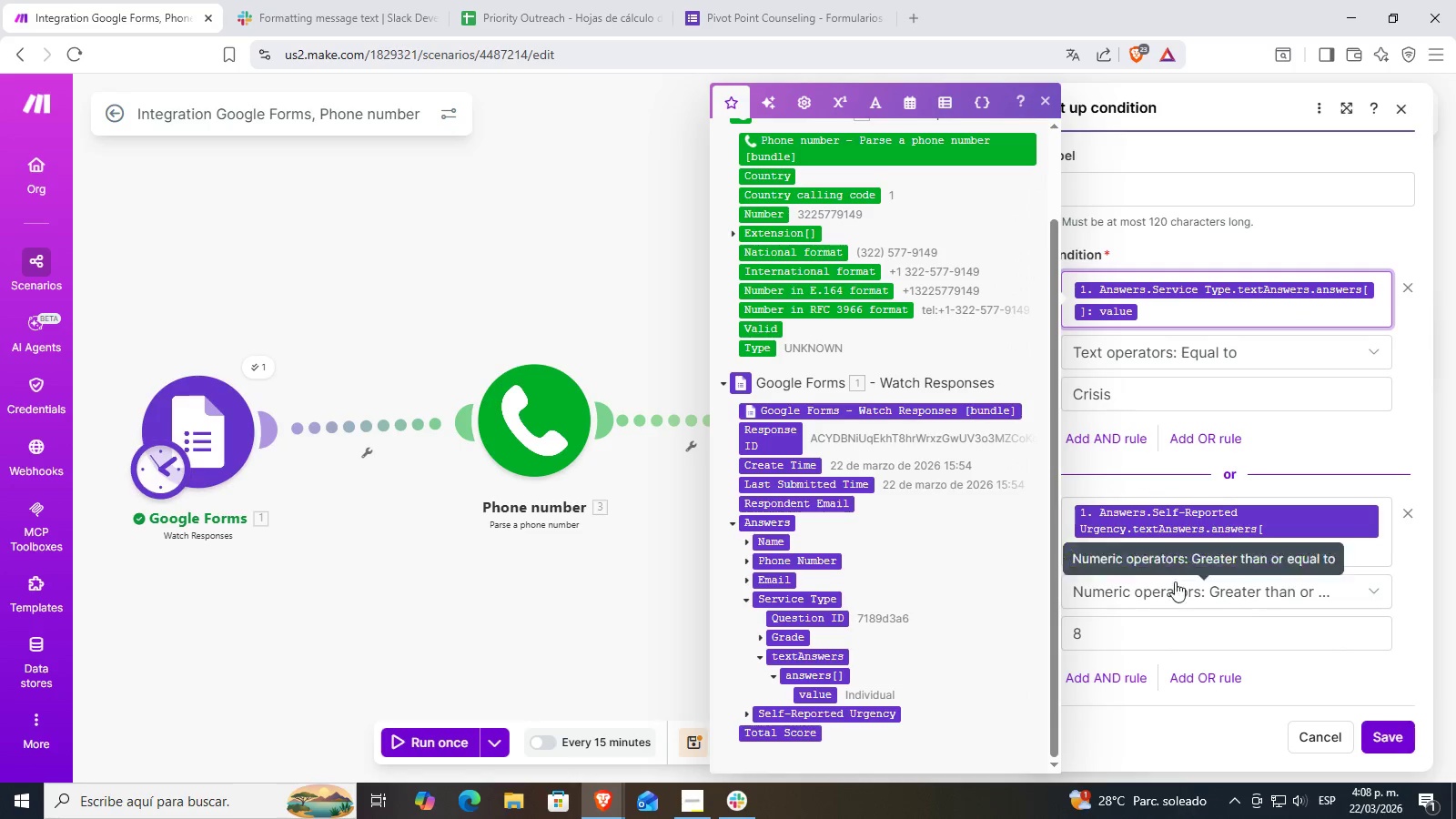 
left_click([1163, 553])
 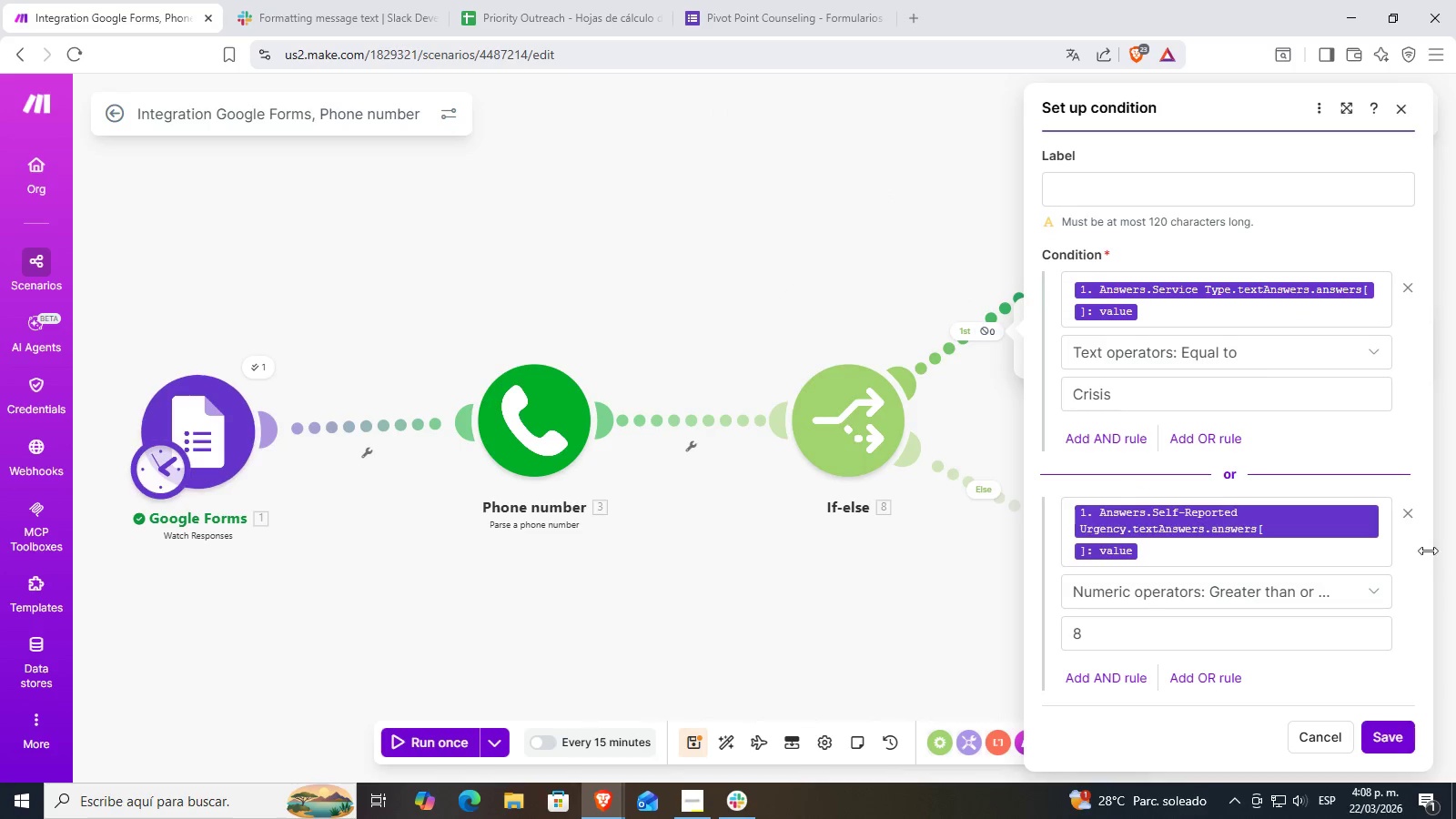 
left_click([1317, 555])
 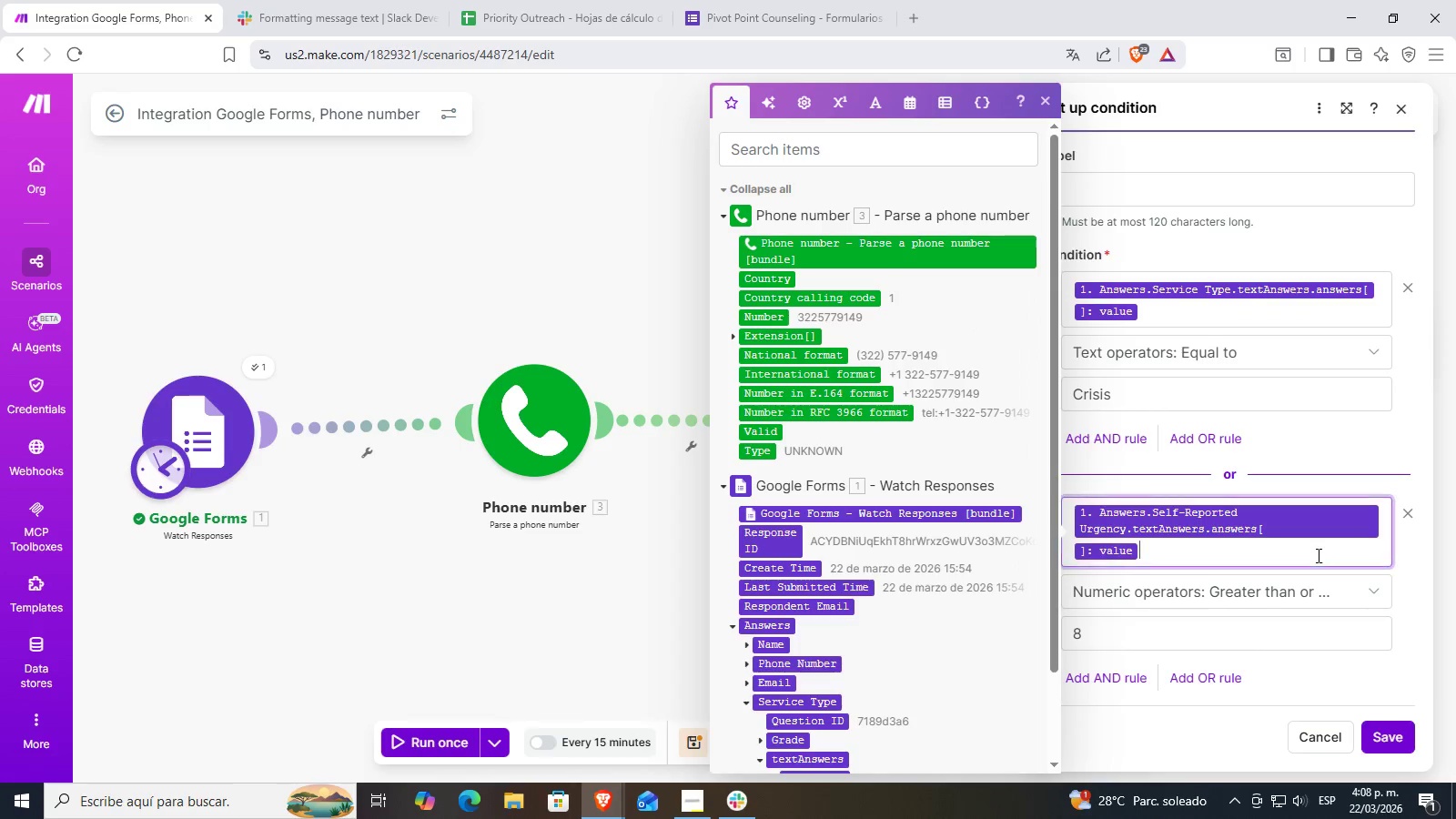 
key(Backspace)
 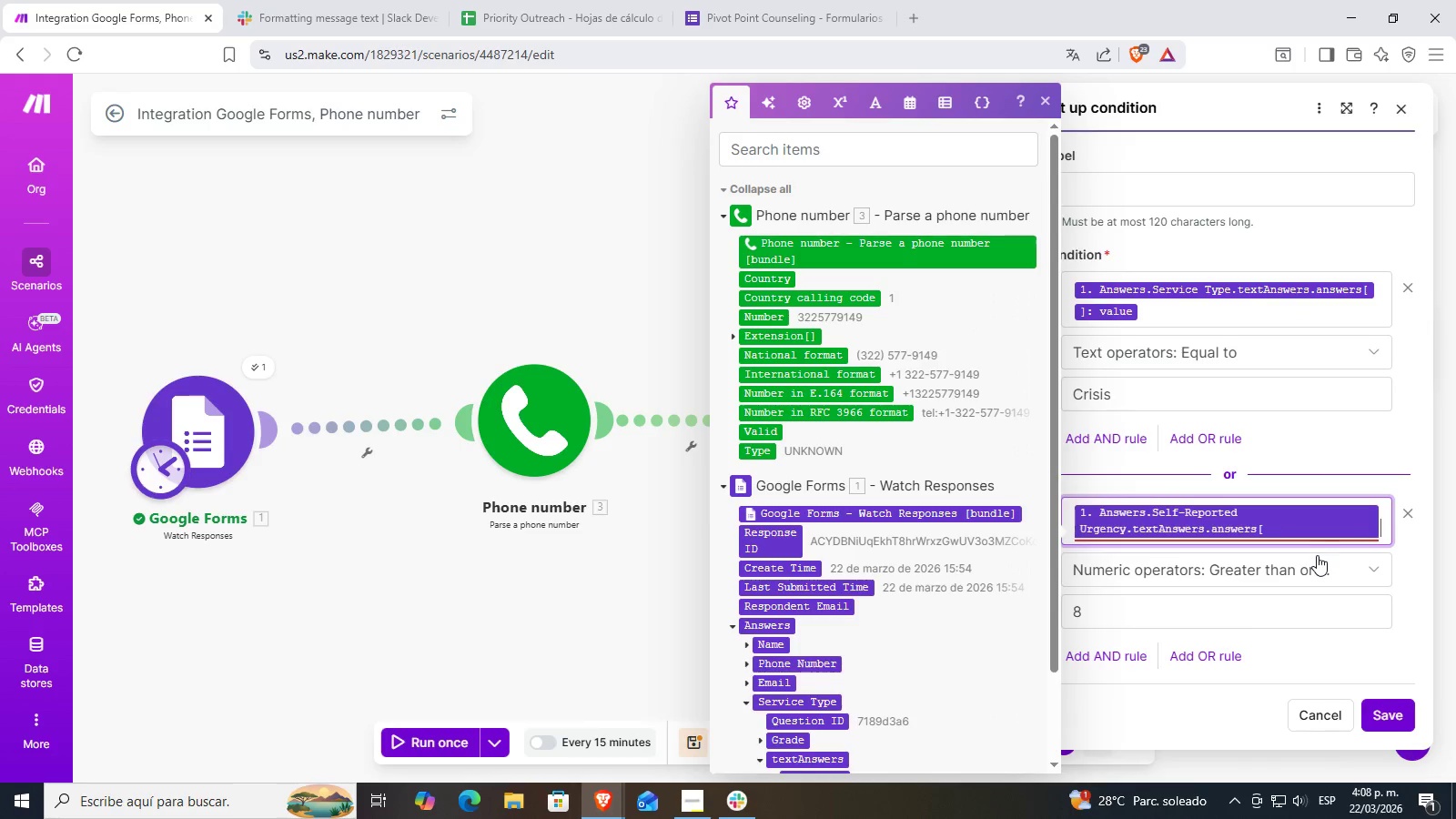 
key(Backspace)
 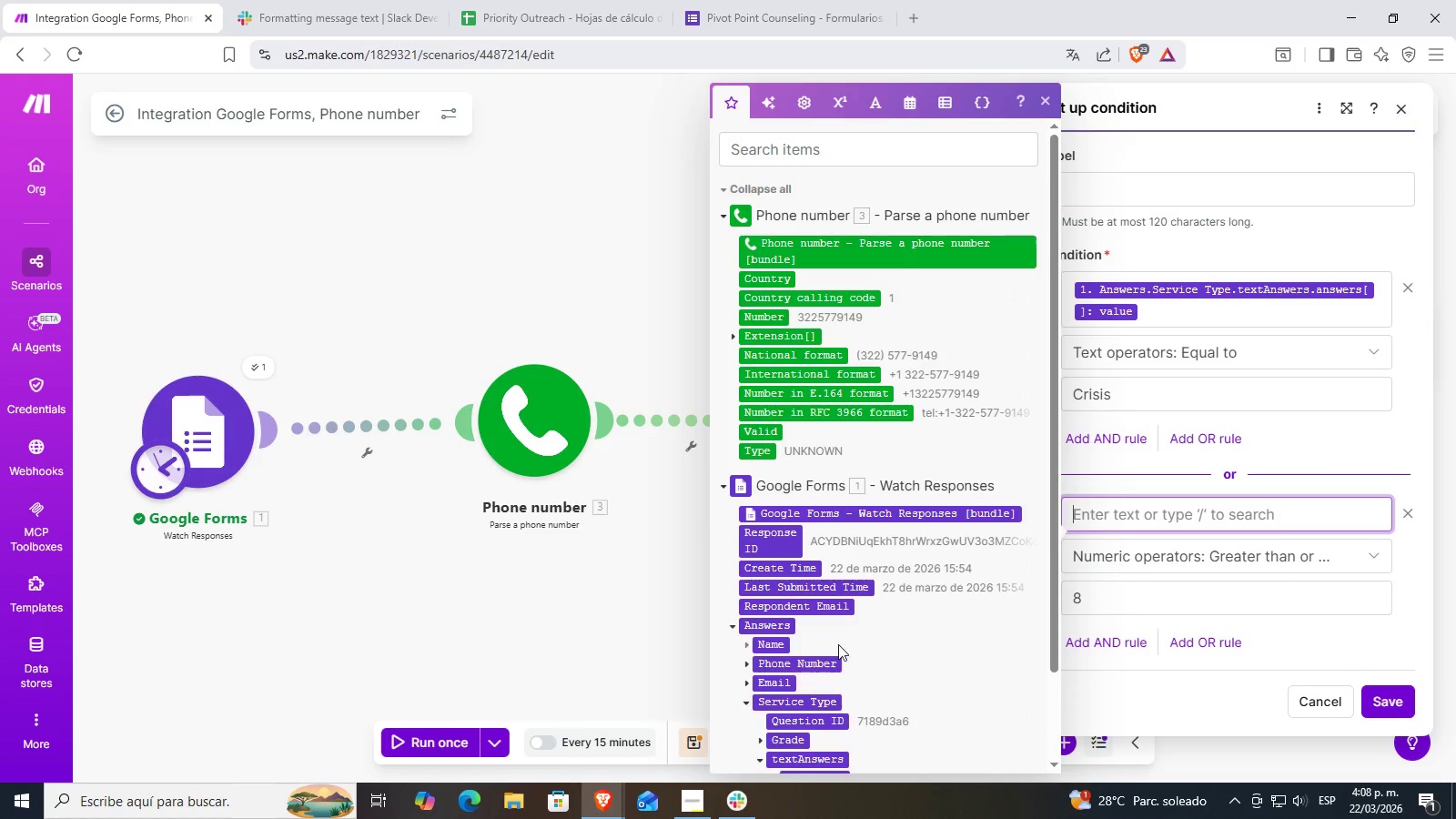 
scroll: coordinate [829, 665], scroll_direction: down, amount: 3.0
 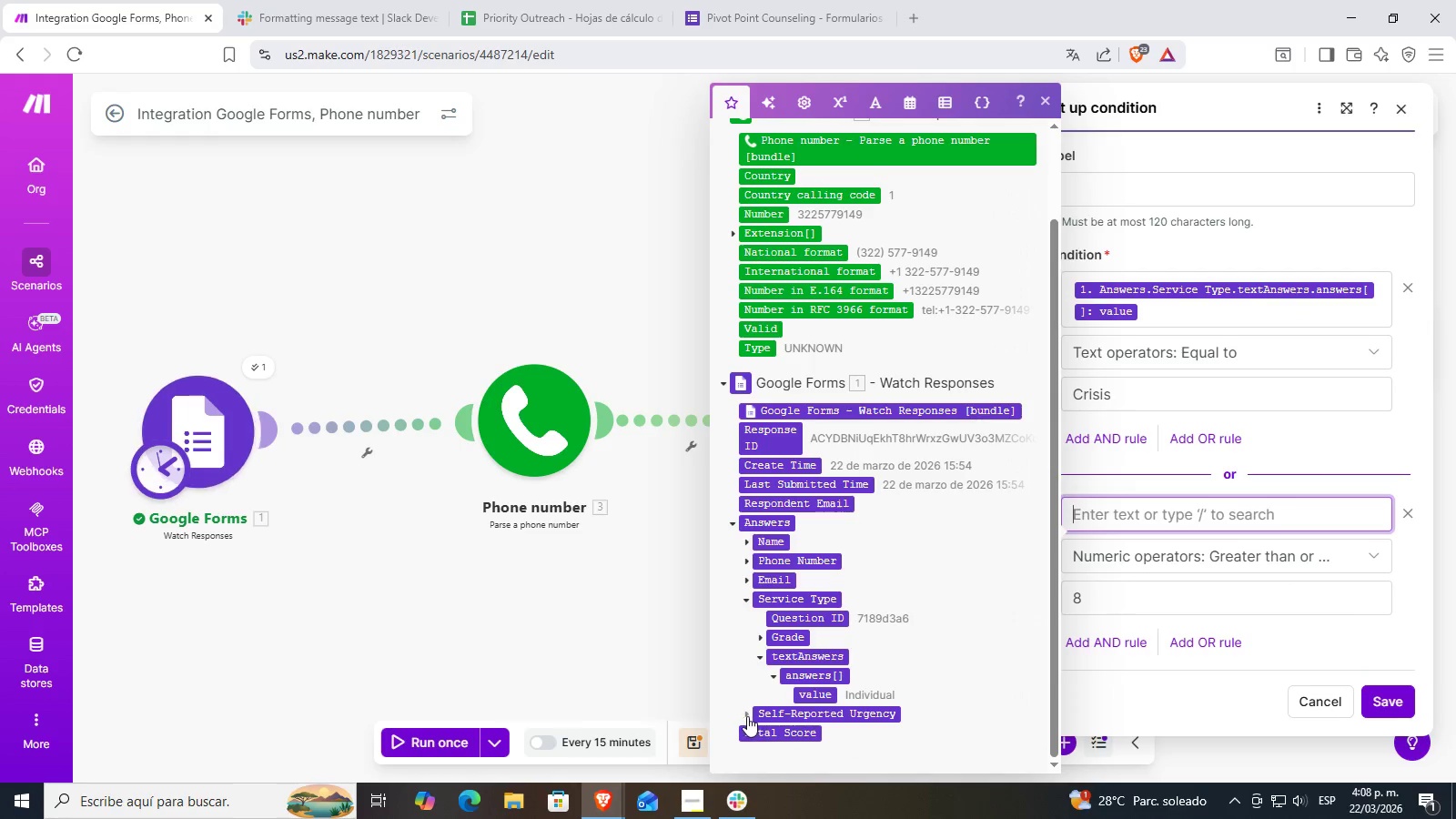 
left_click([747, 716])
 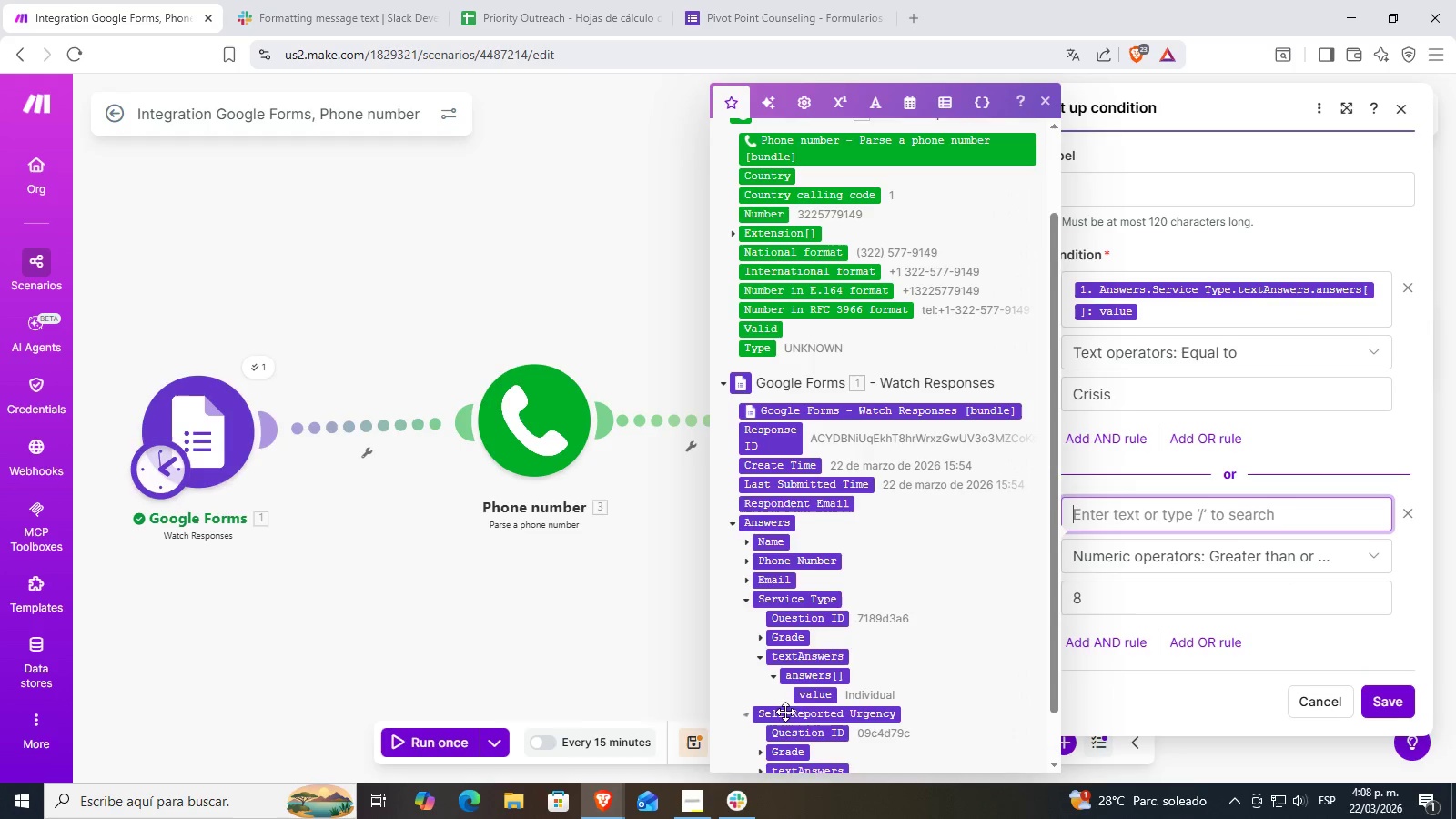 
scroll: coordinate [804, 710], scroll_direction: down, amount: 3.0
 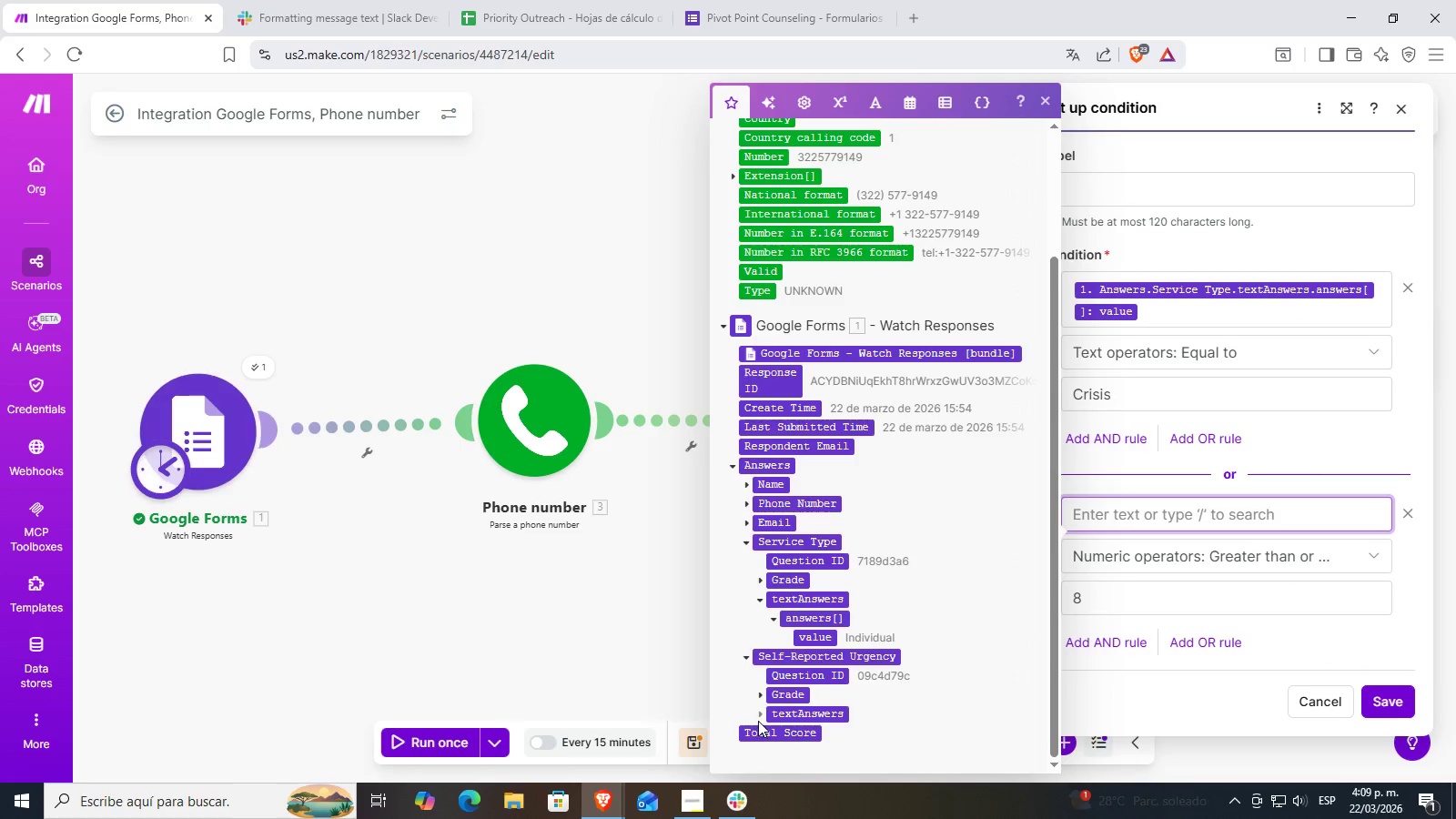 
left_click([761, 715])
 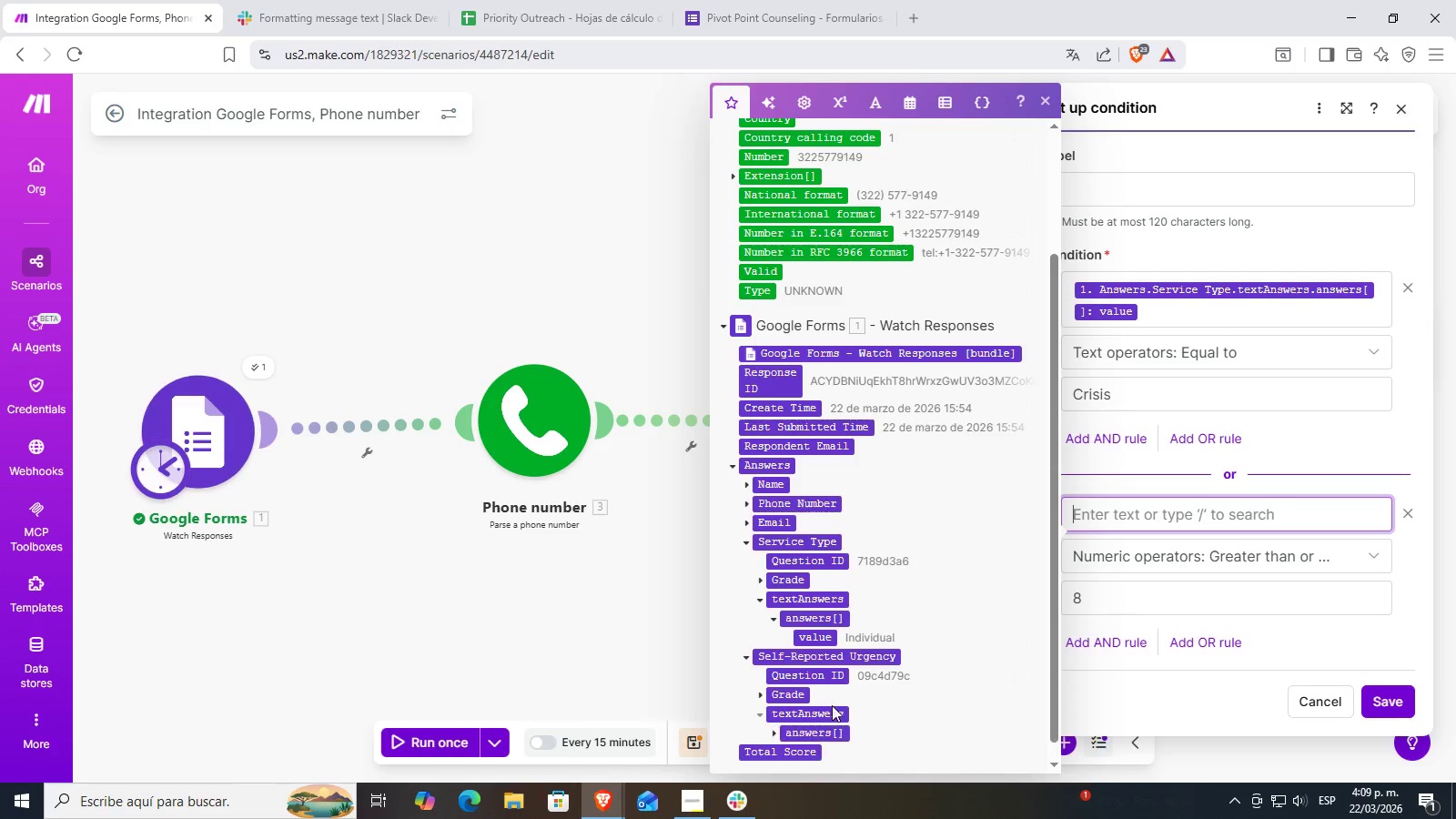 
scroll: coordinate [832, 705], scroll_direction: down, amount: 1.0
 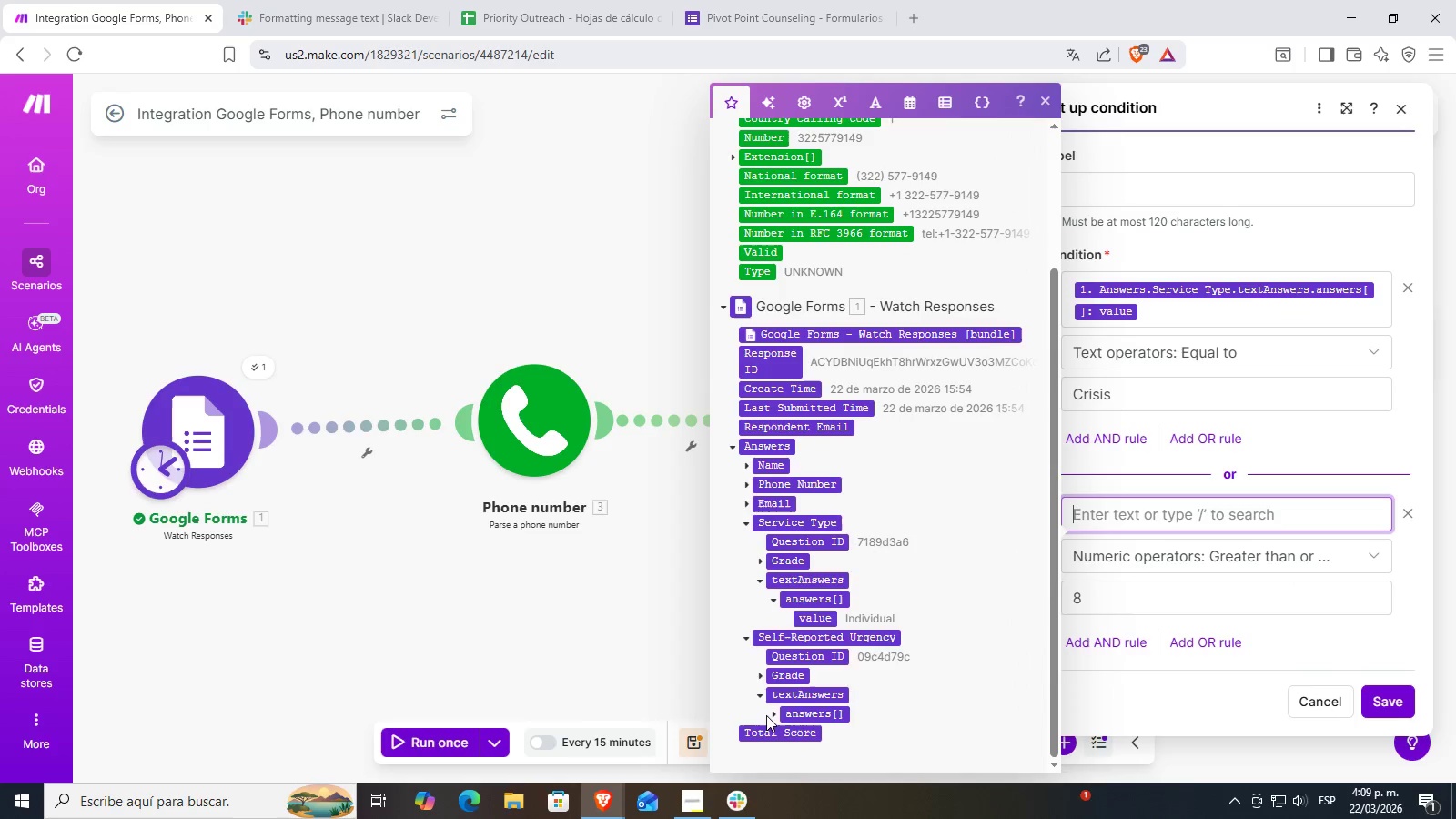 
left_click([771, 715])
 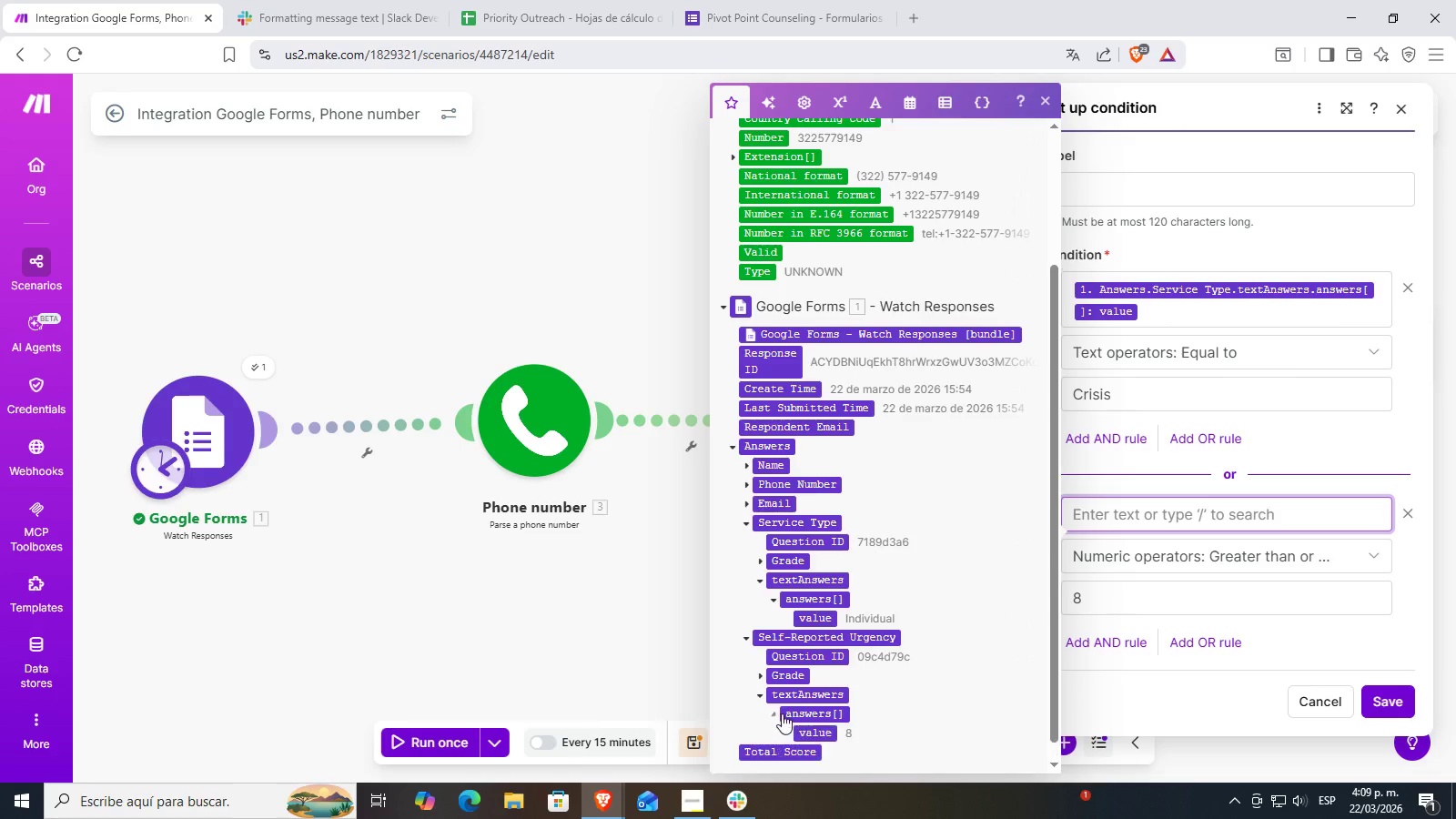 
scroll: coordinate [828, 706], scroll_direction: down, amount: 2.0
 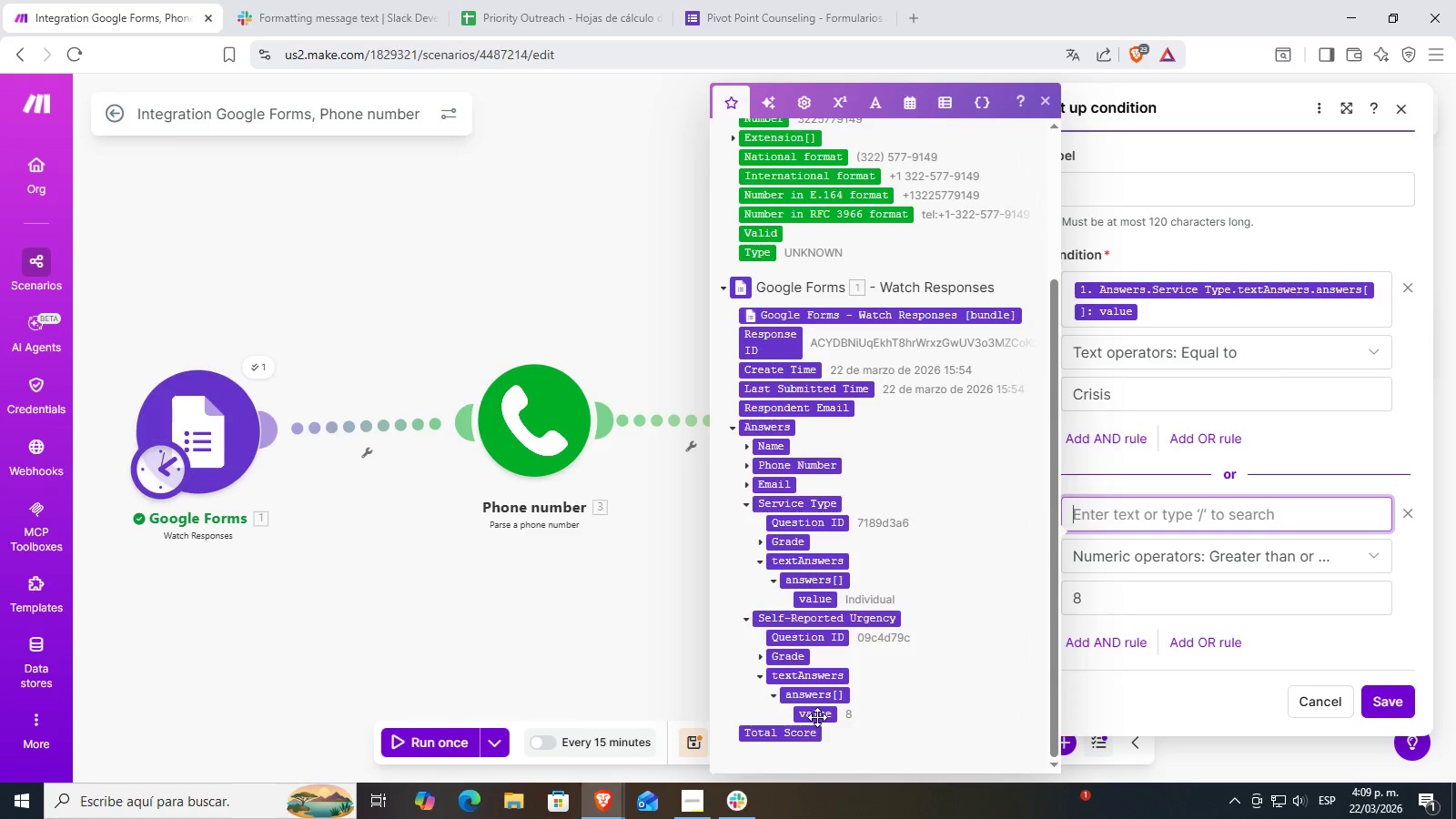 
left_click([817, 717])
 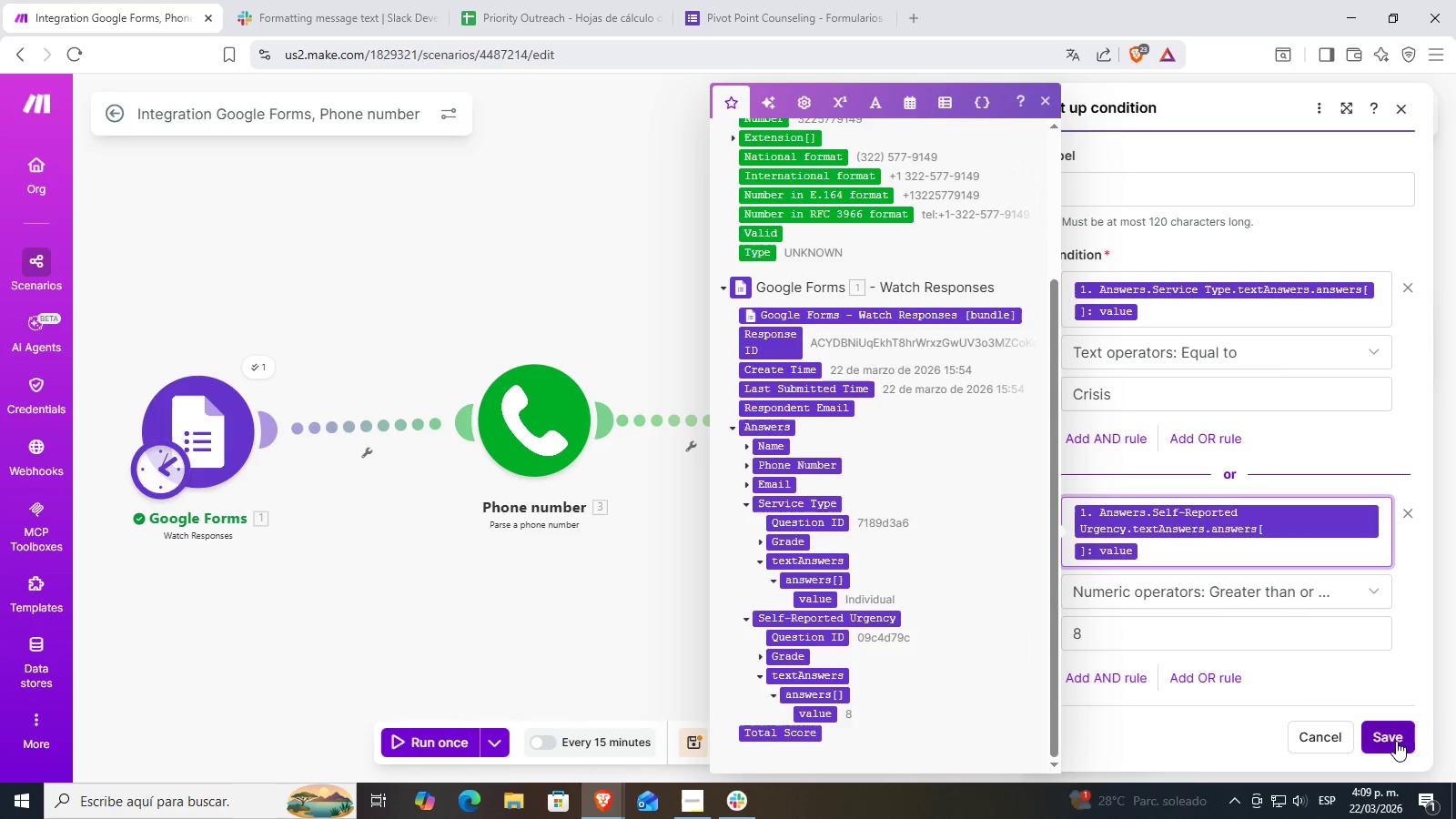 
left_click([1121, 634])
 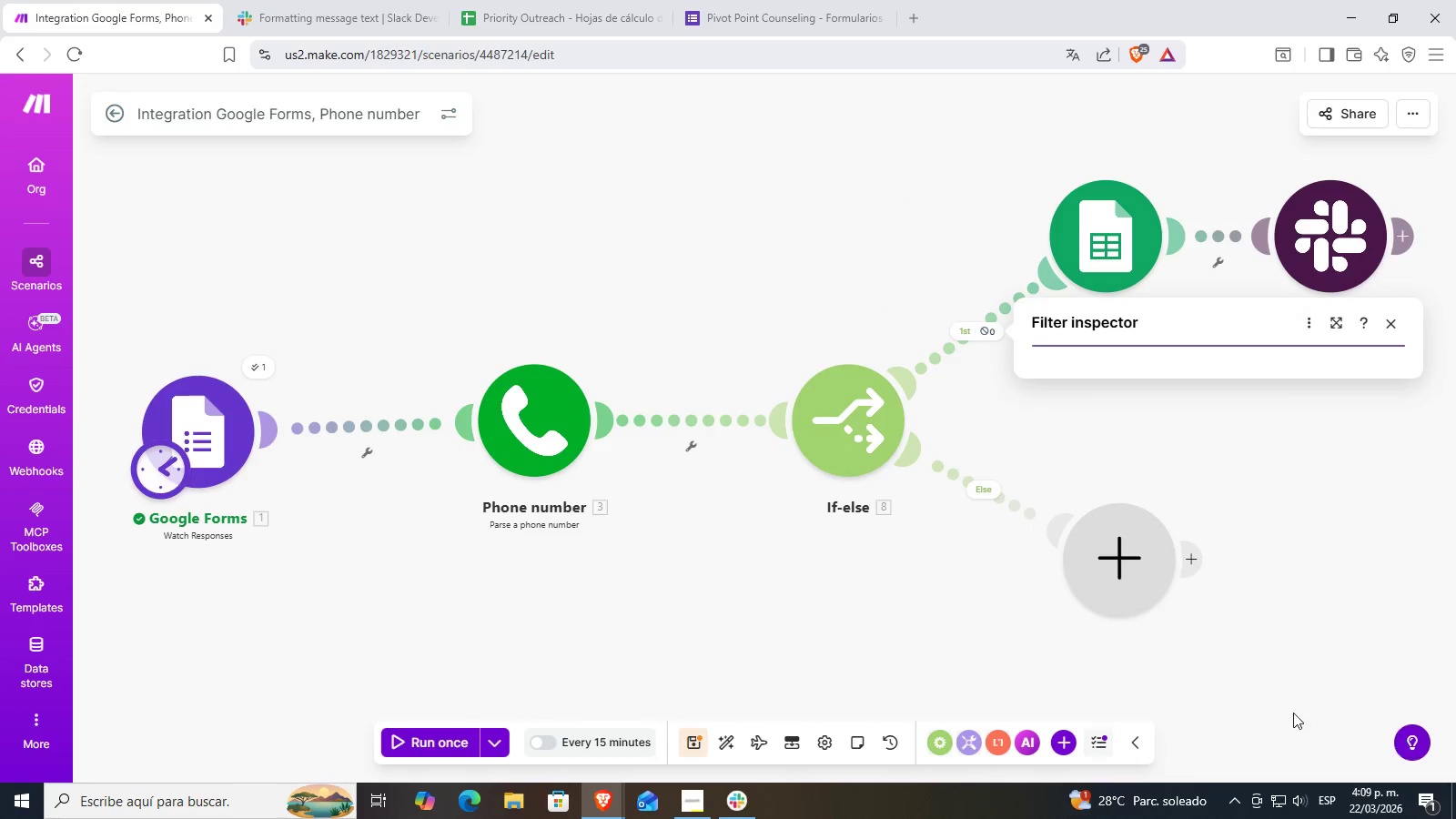 
left_click_drag(start_coordinate=[546, 659], to_coordinate=[616, 665])
 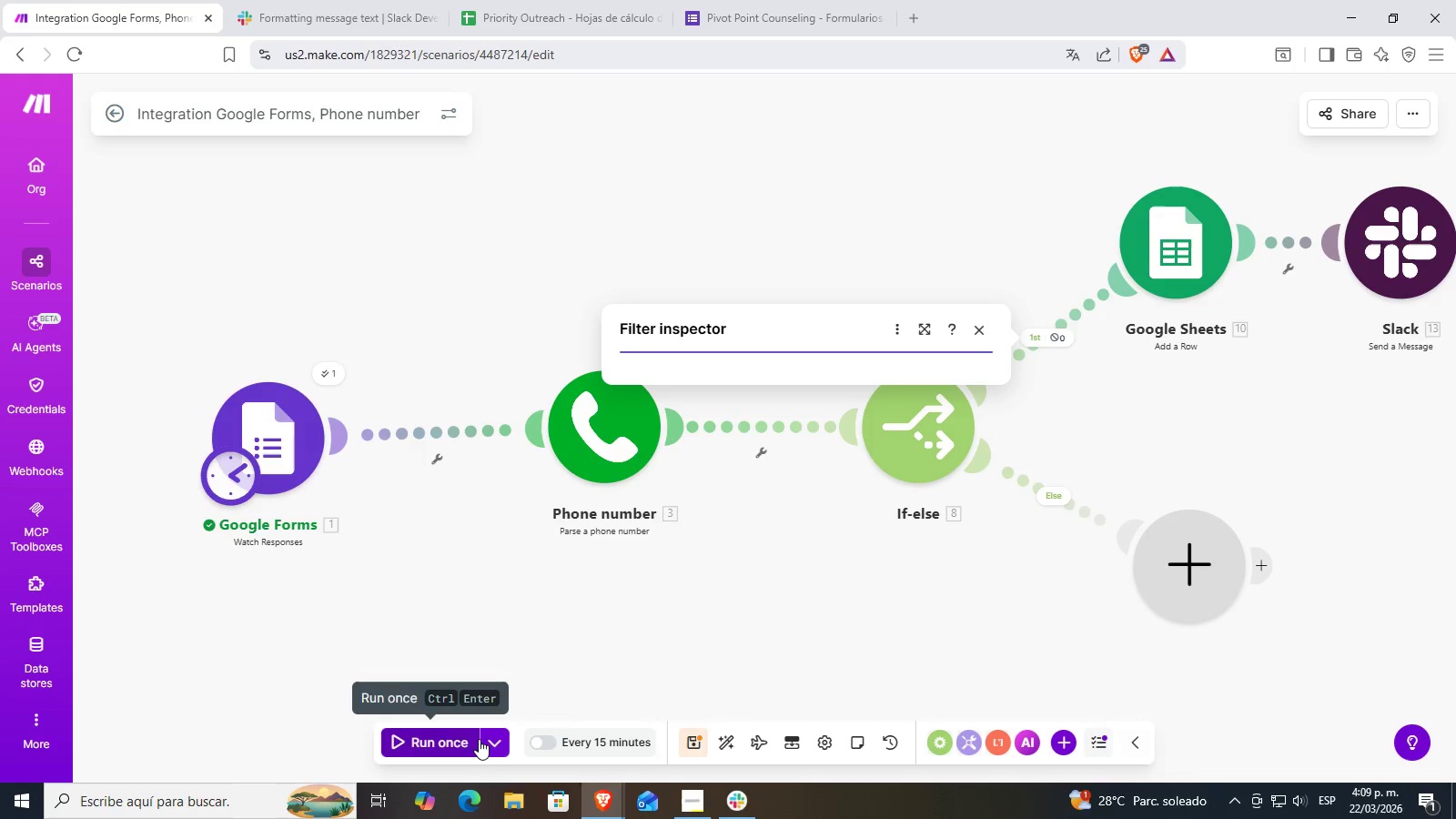 
left_click([501, 742])
 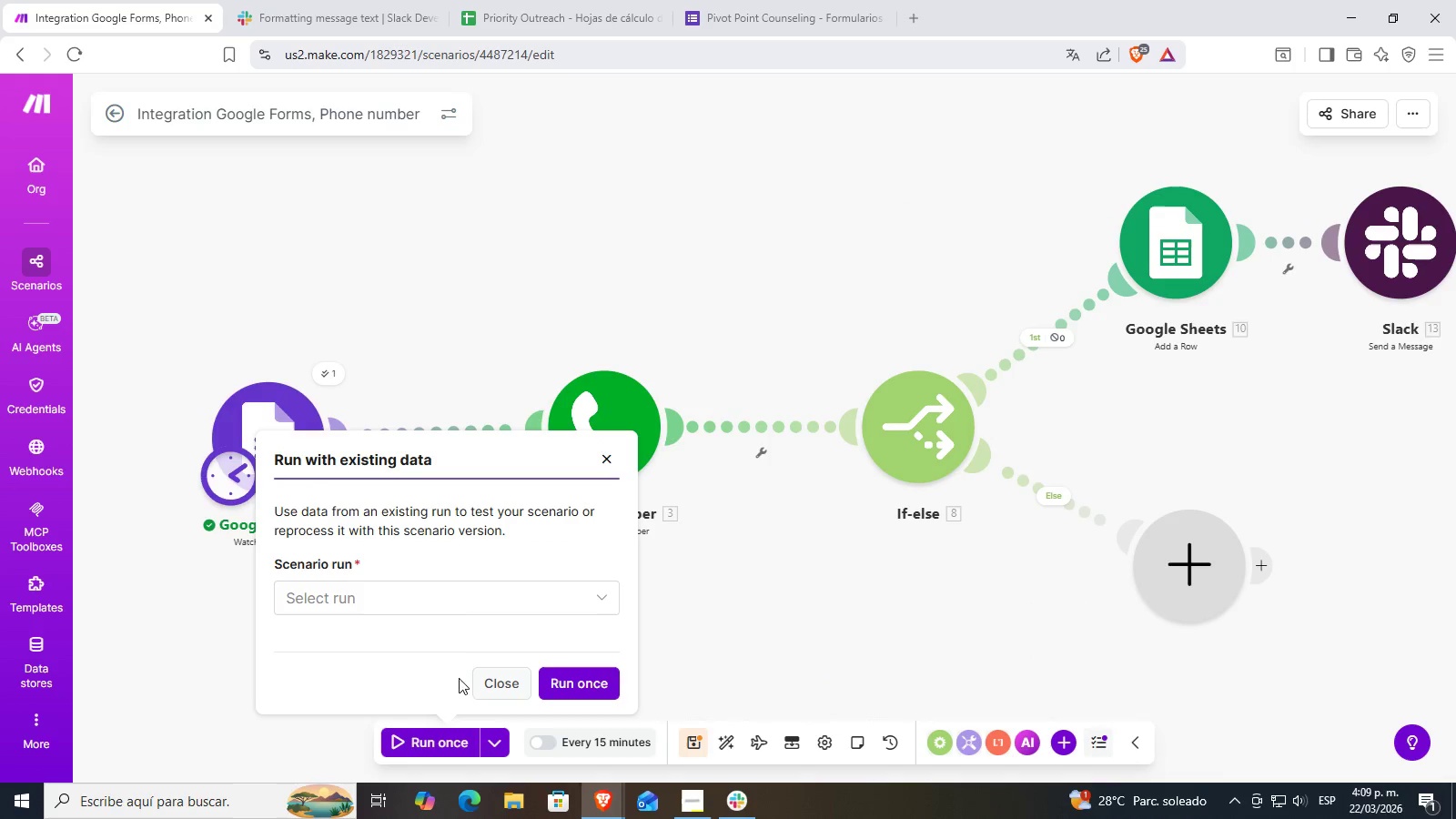 
left_click([449, 604])
 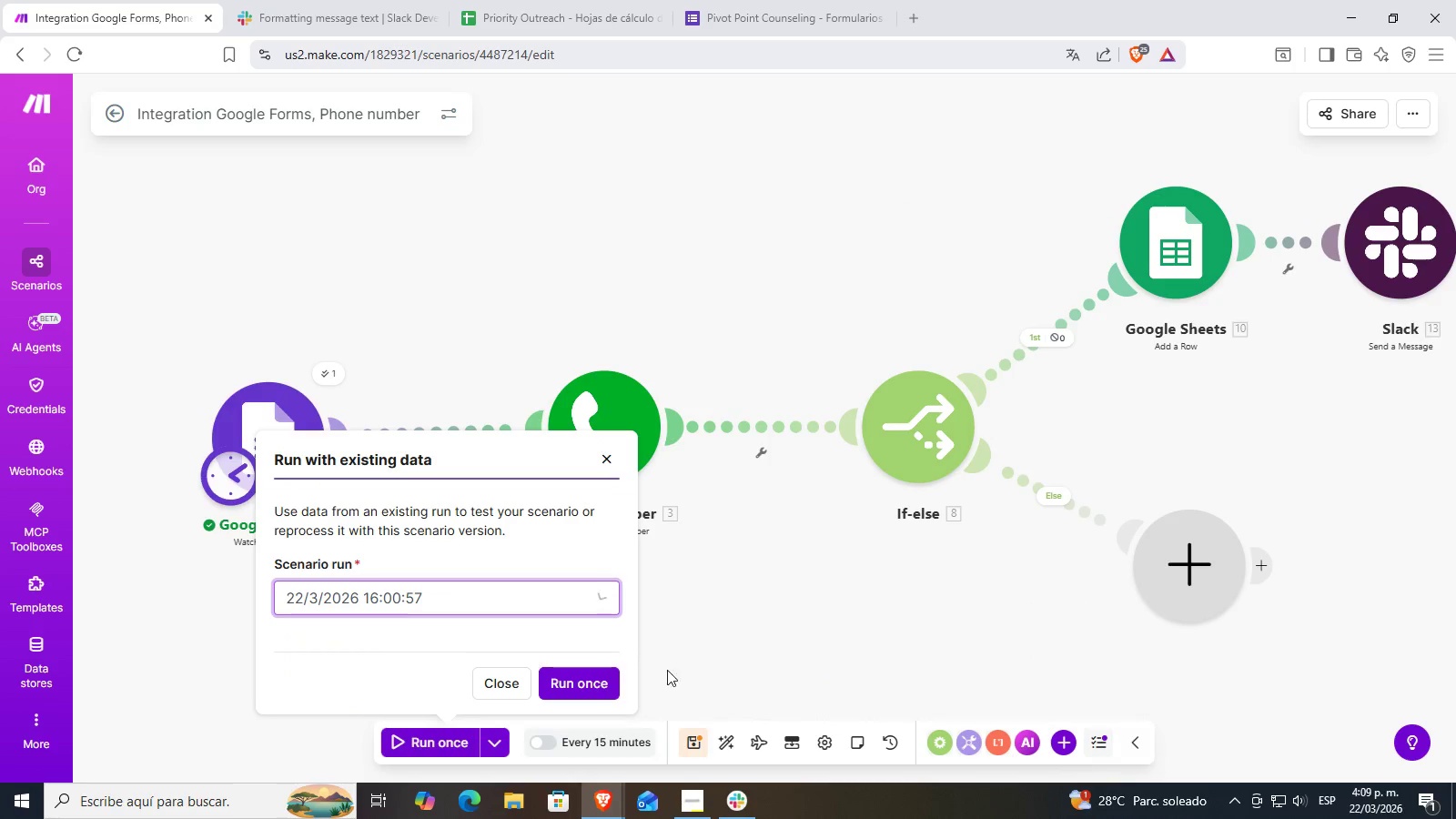 
left_click([587, 680])
 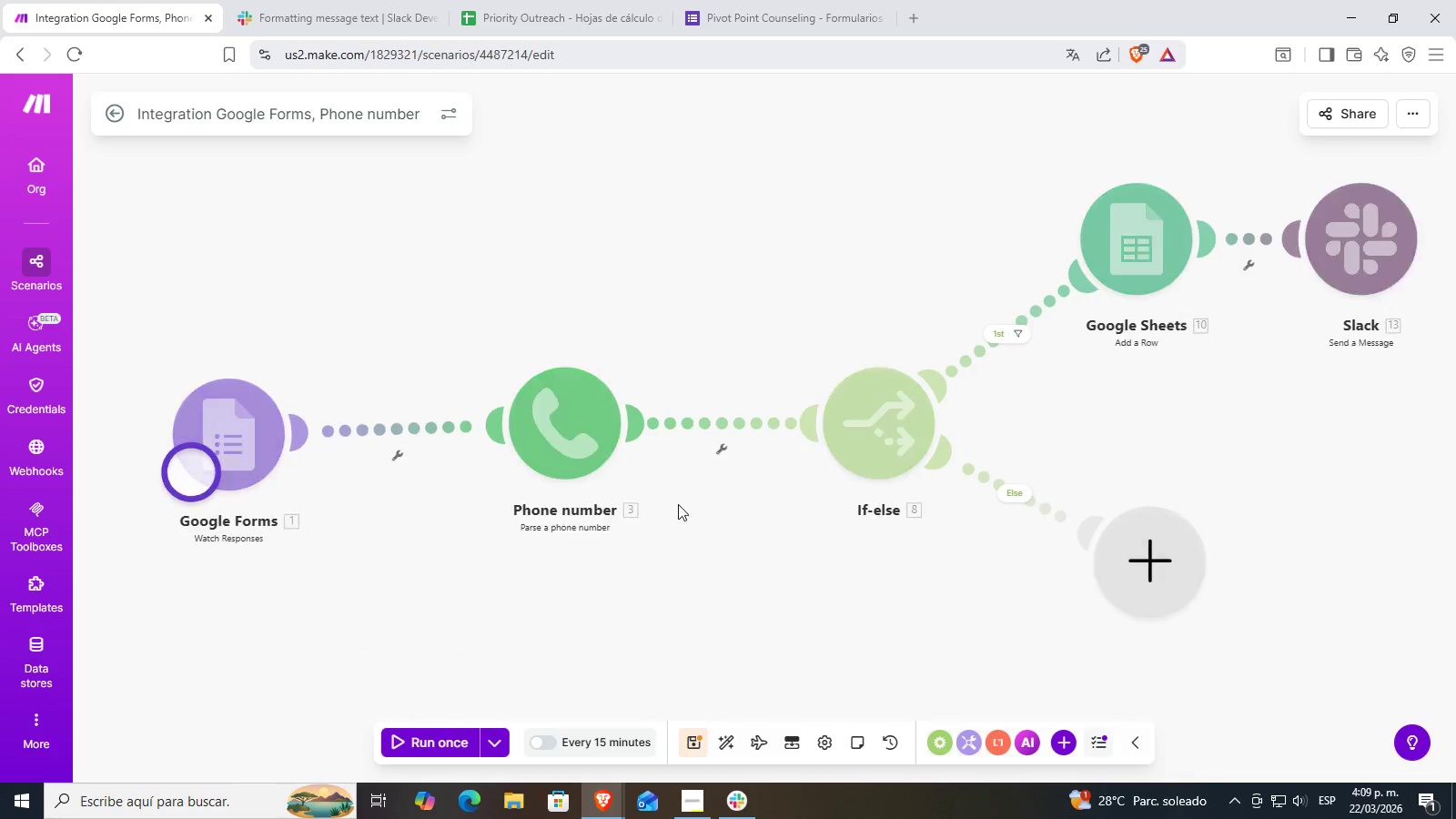 
scroll: coordinate [694, 495], scroll_direction: down, amount: 3.0
 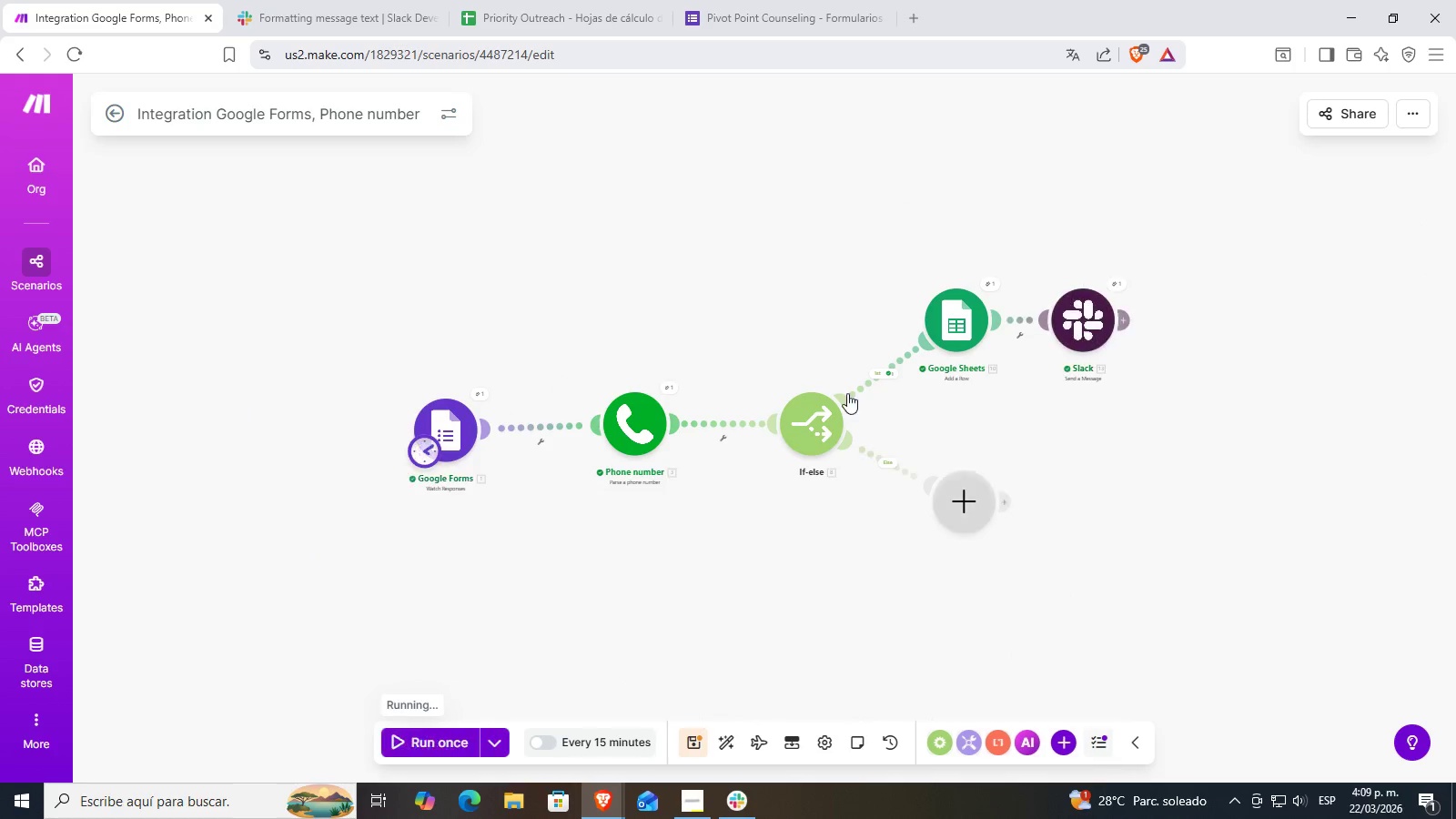 
scroll: coordinate [935, 294], scroll_direction: up, amount: 2.0
 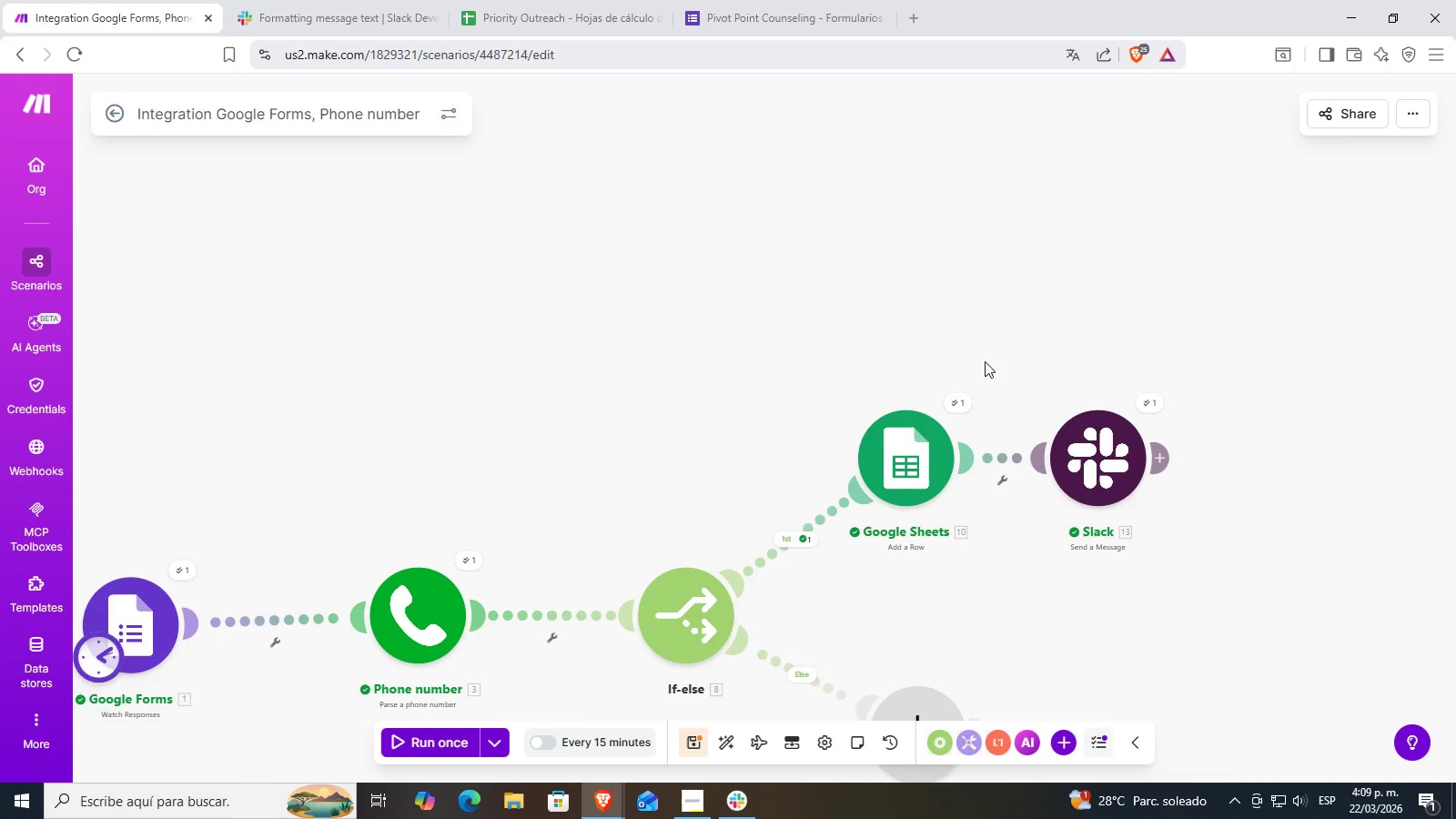 
left_click_drag(start_coordinate=[988, 349], to_coordinate=[842, 241])
 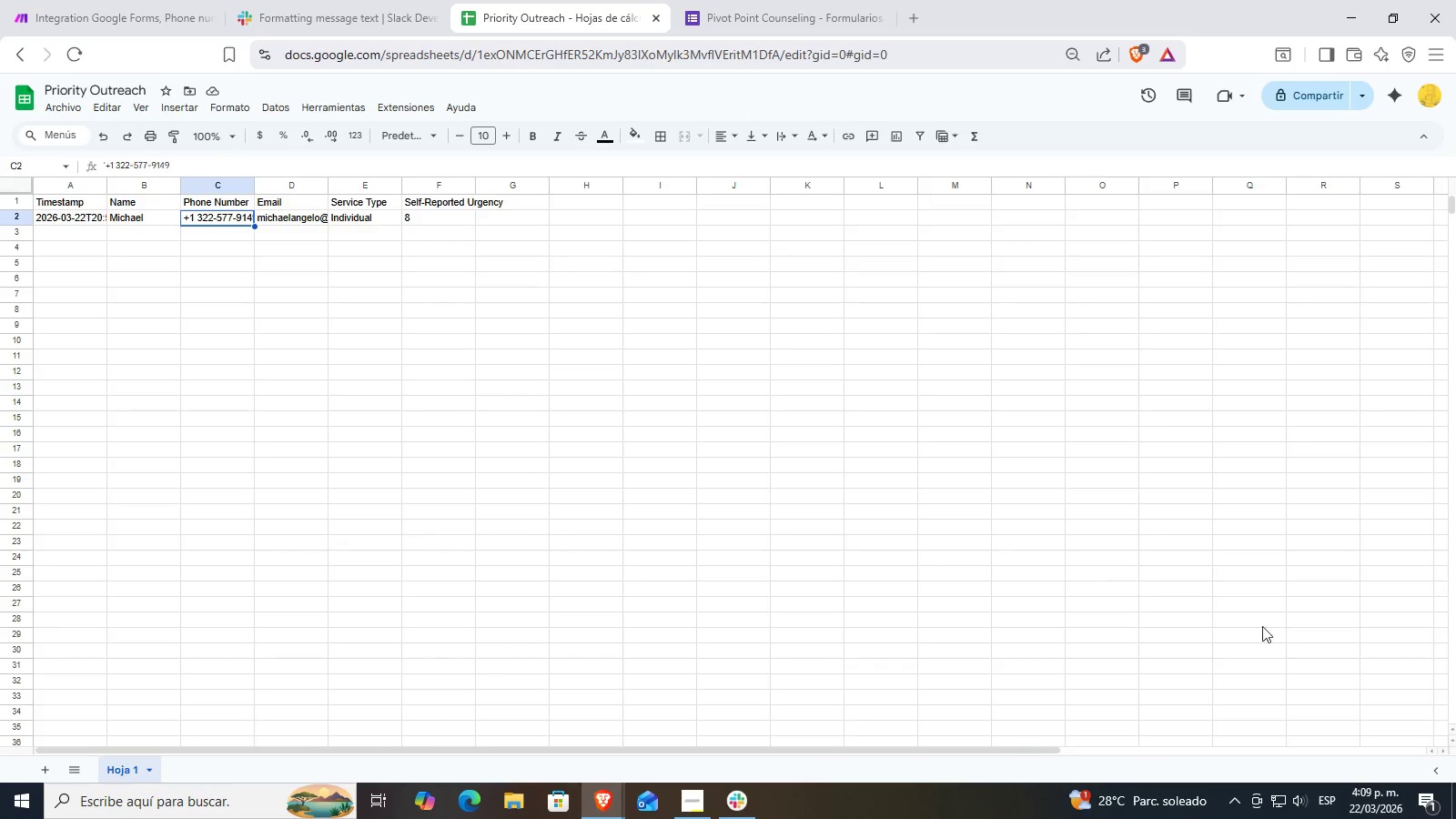 
left_click_drag(start_coordinate=[117, 351], to_coordinate=[118, 343])
 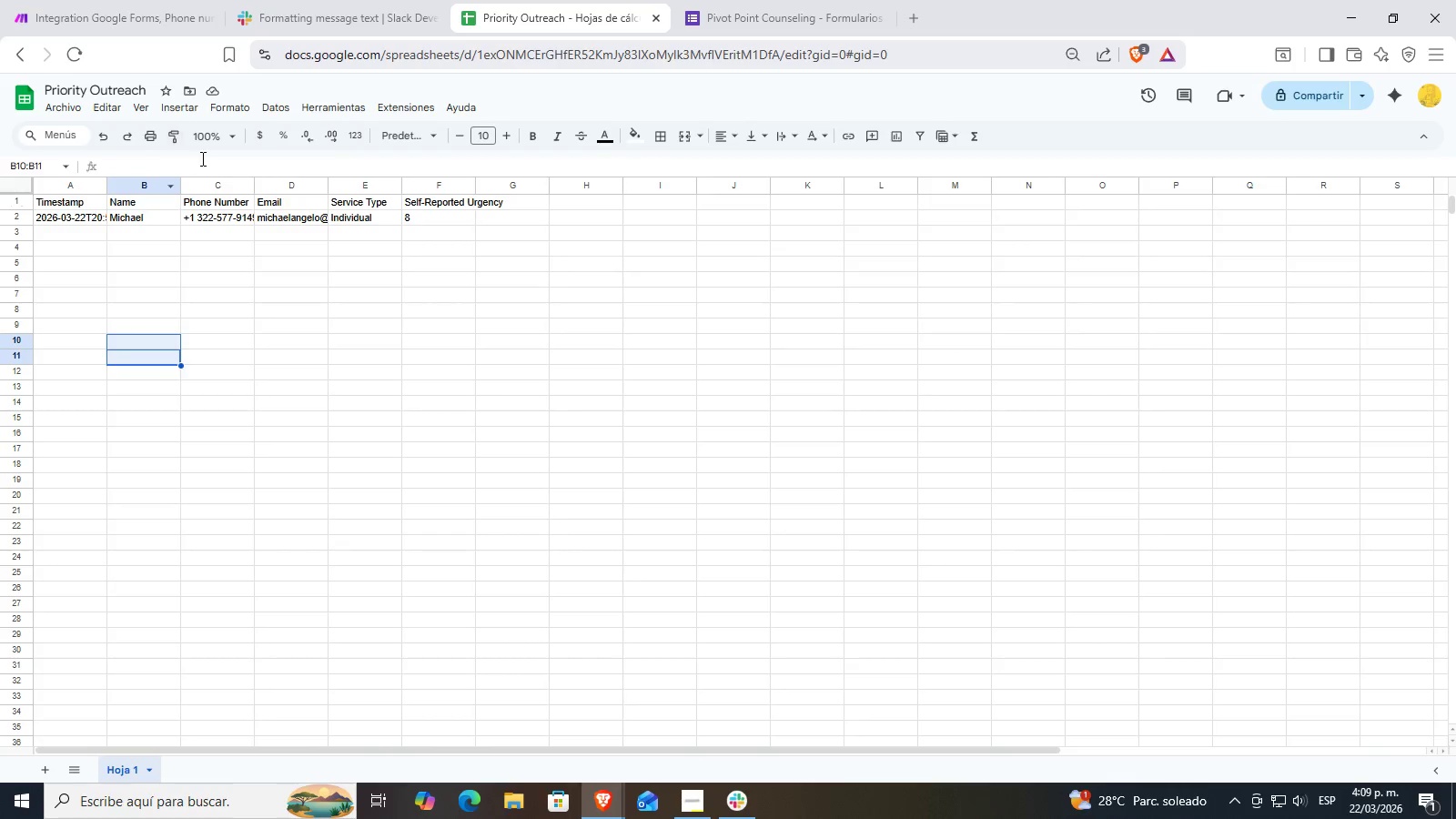 
left_click([211, 134])
 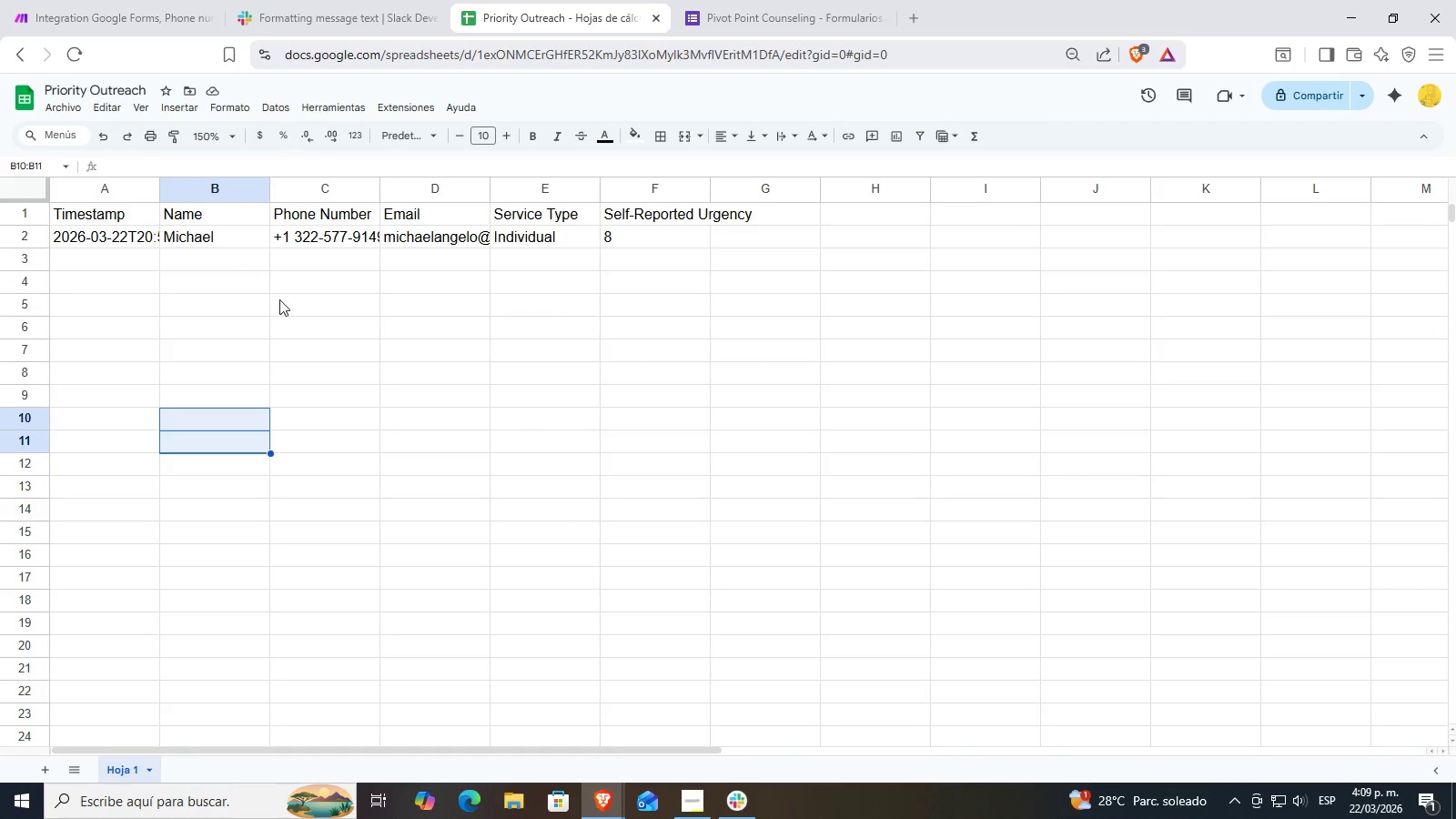 
double_click([105, 243])
 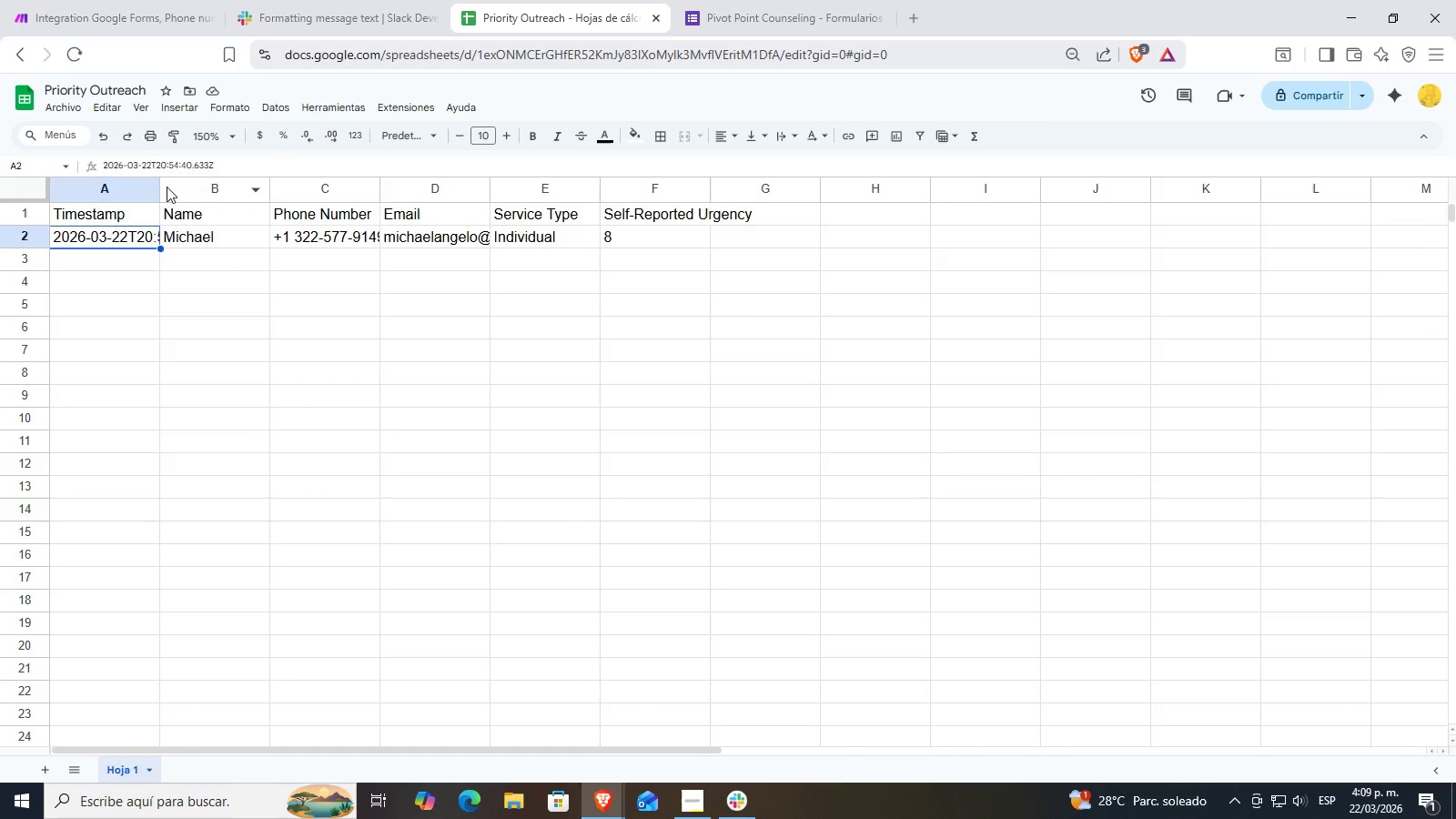 
double_click([157, 187])
 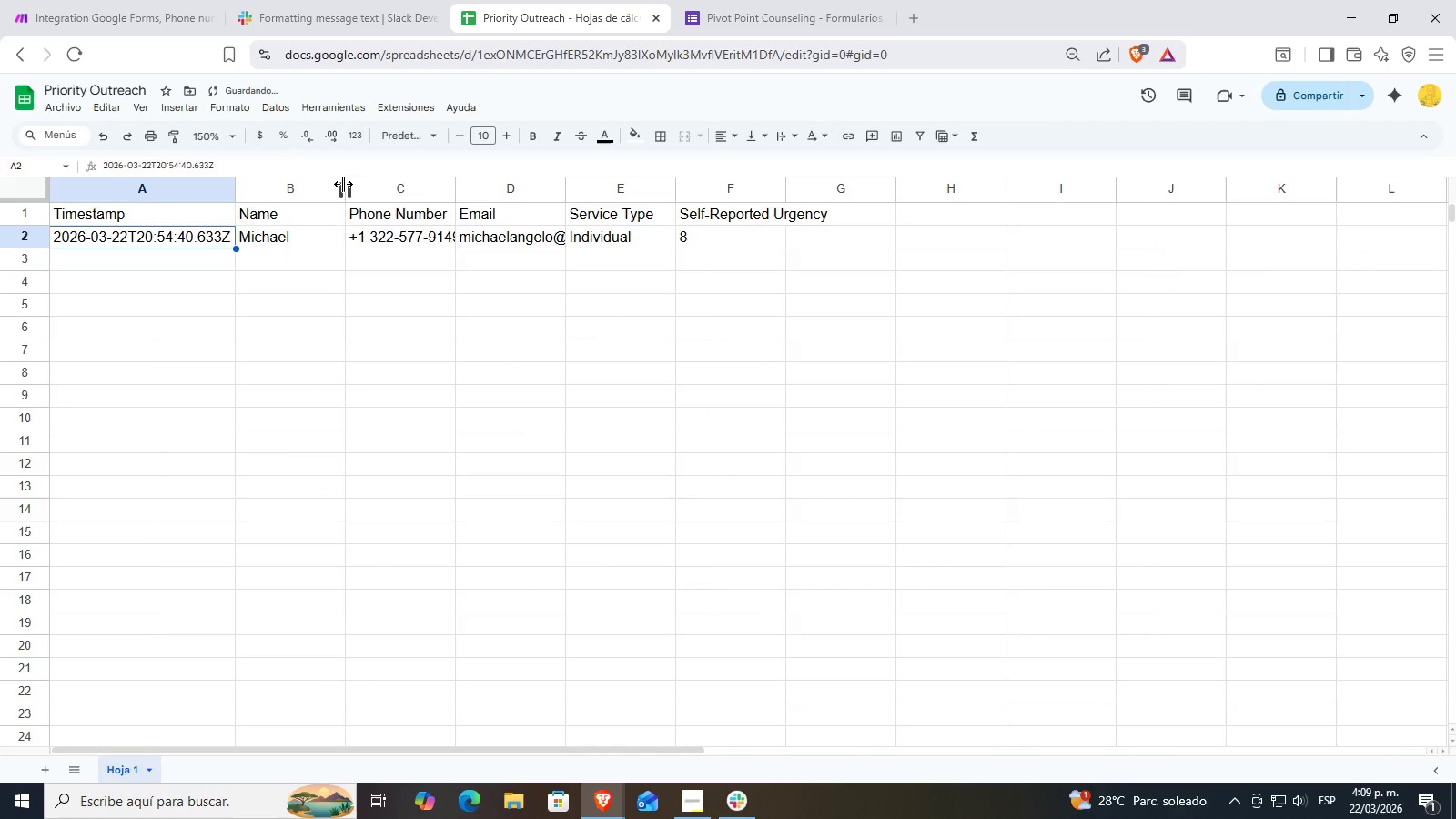 
double_click([343, 184])
 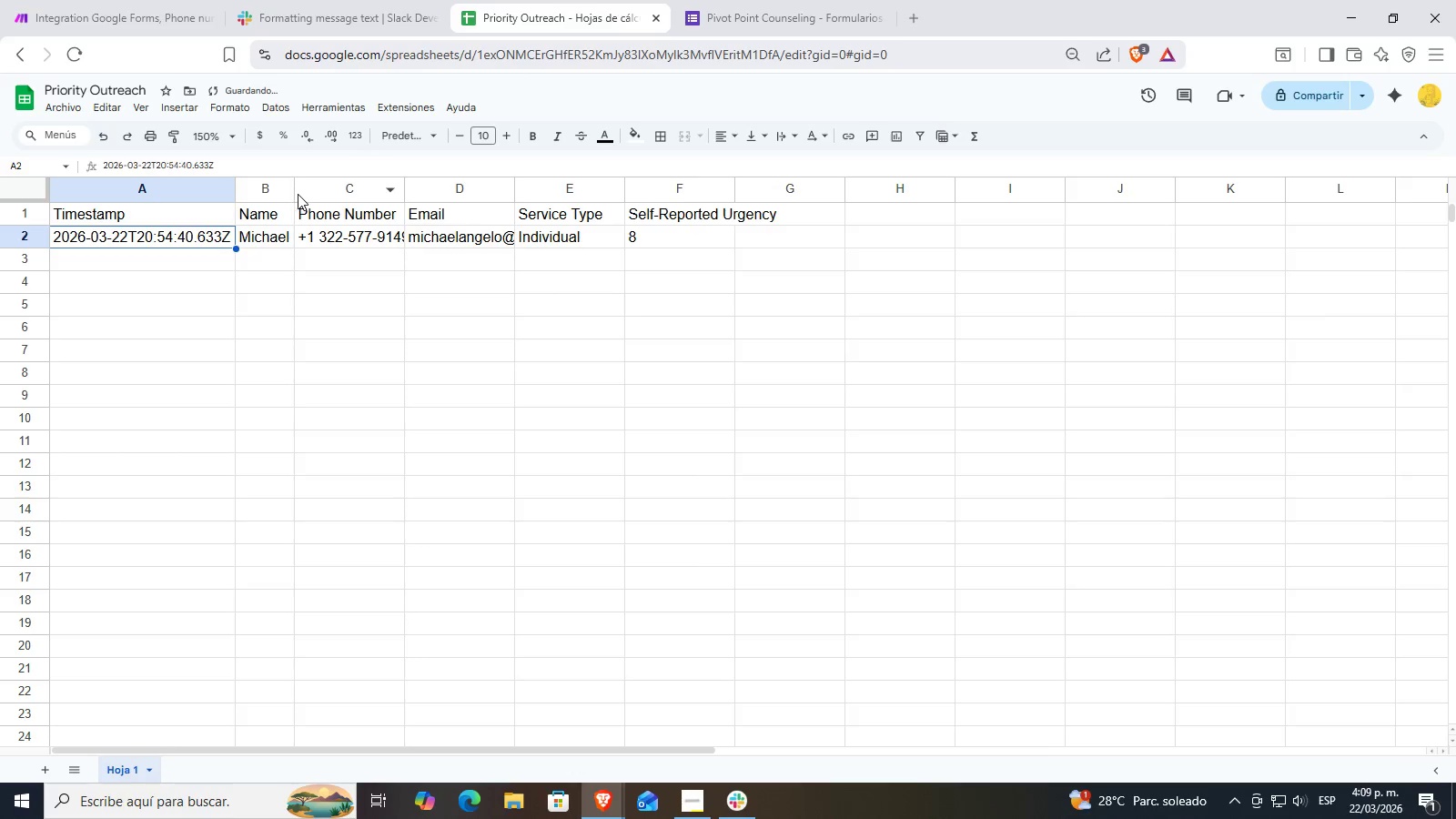 
double_click([293, 193])
 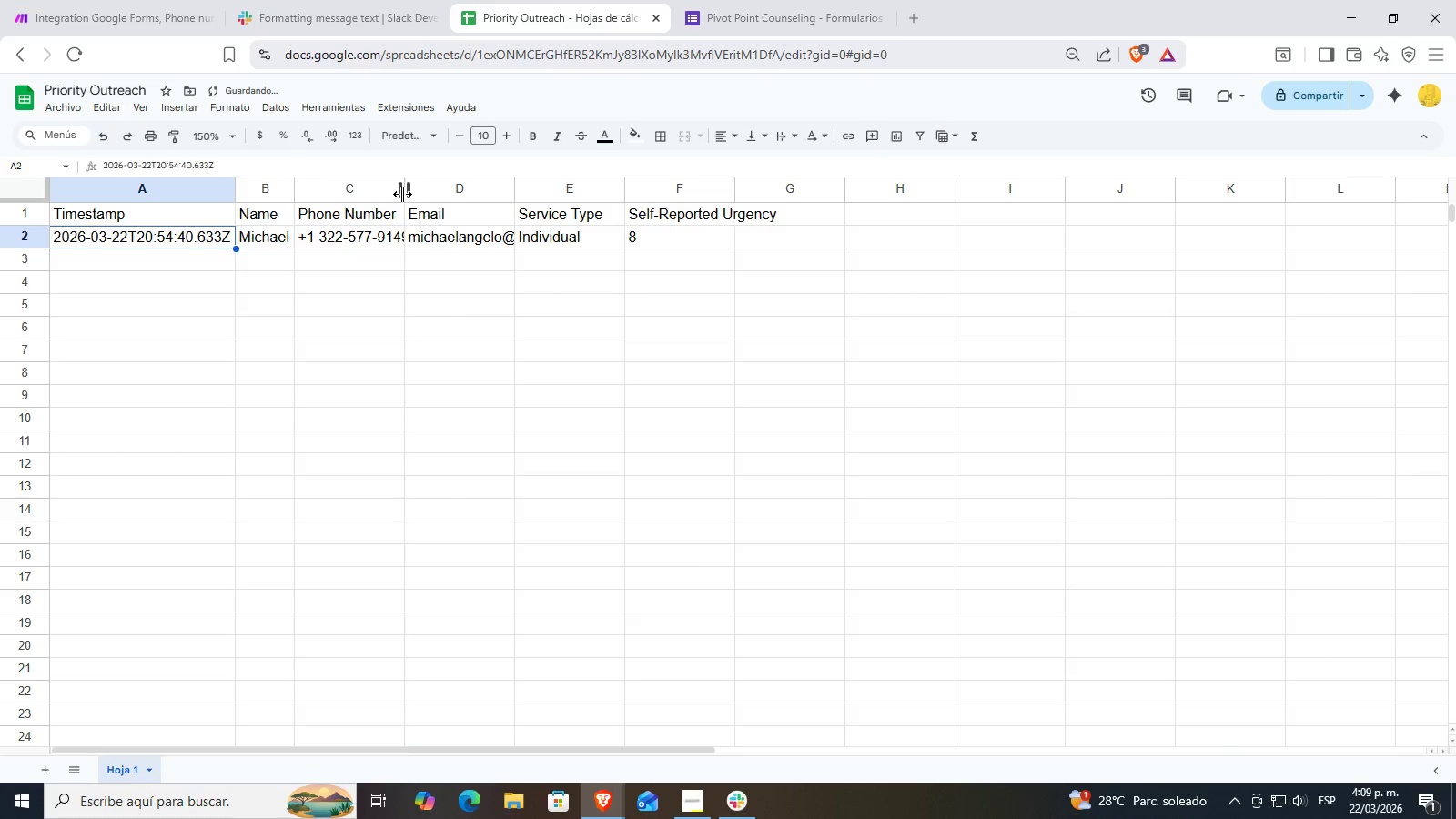 
double_click([402, 194])
 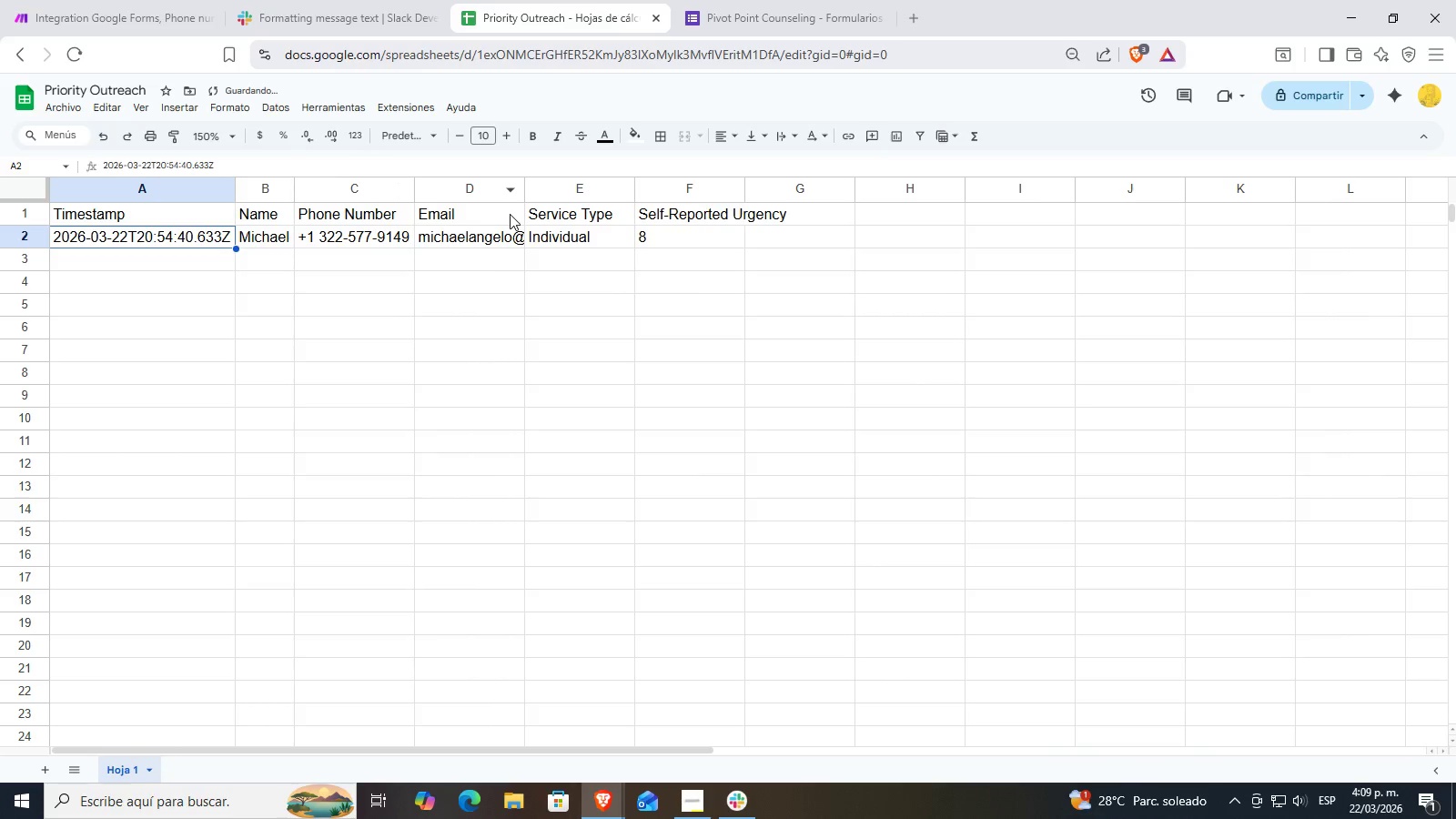 
left_click([519, 187])
 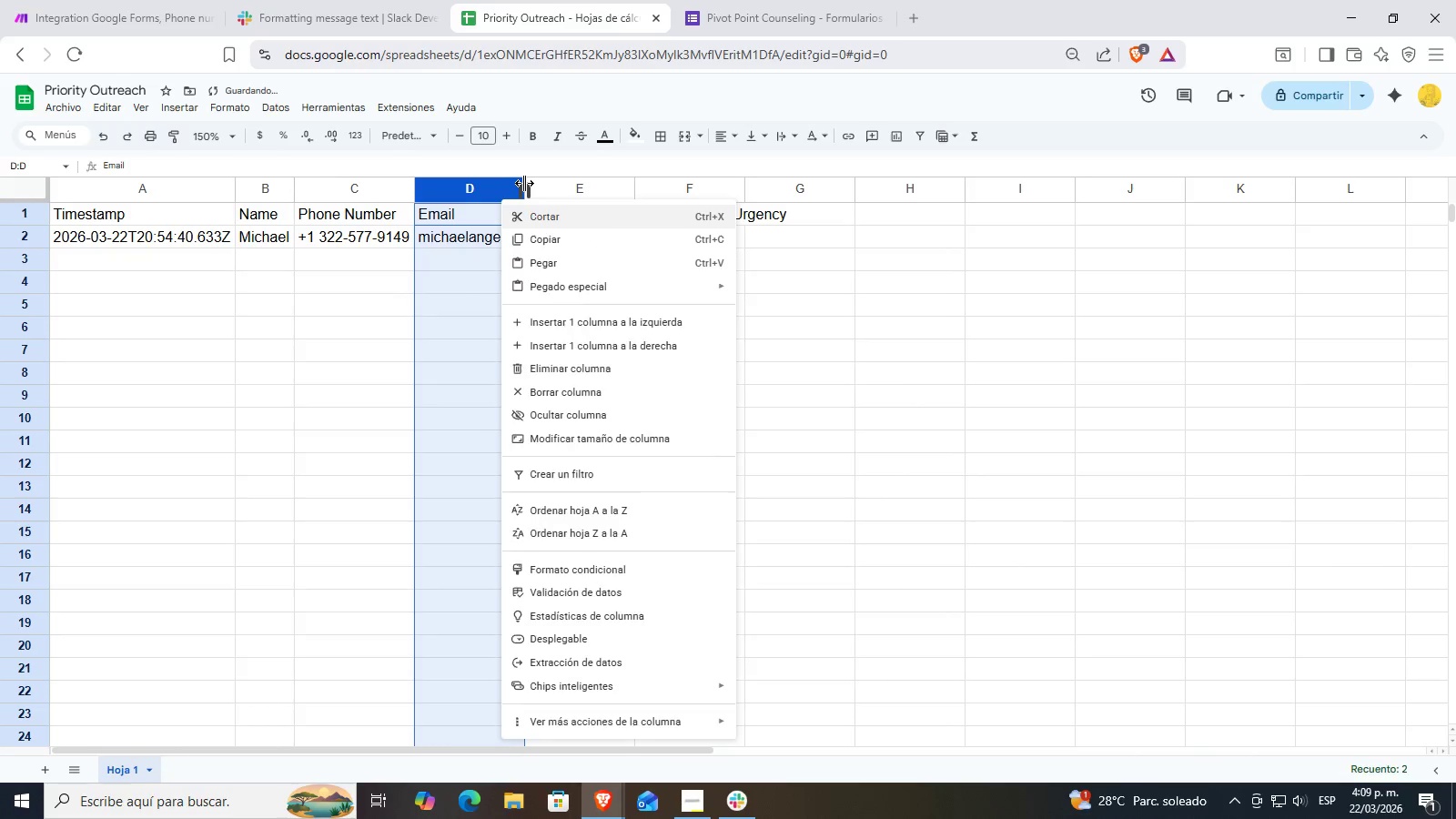 
double_click([524, 183])
 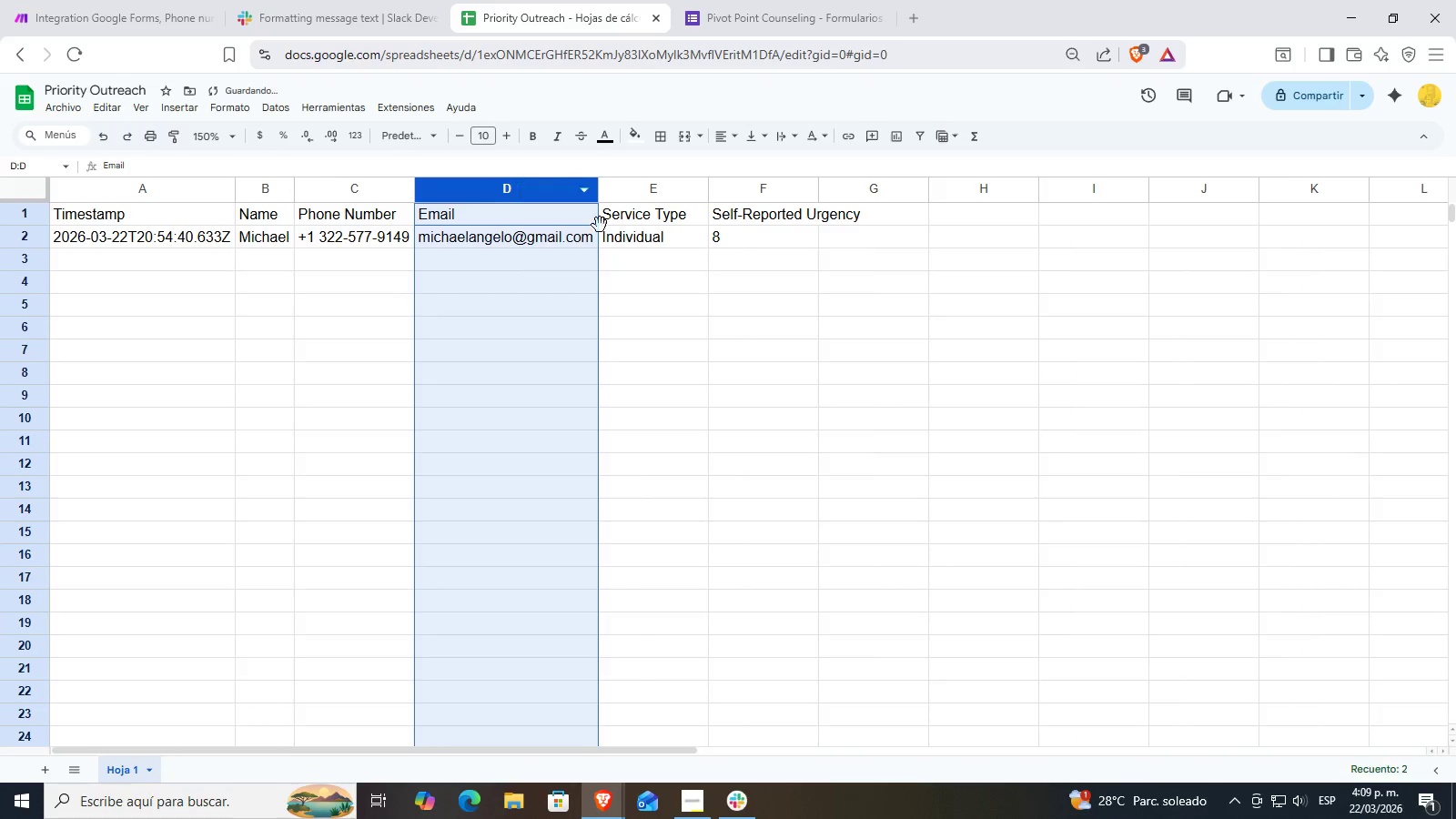 
triple_click([693, 344])
 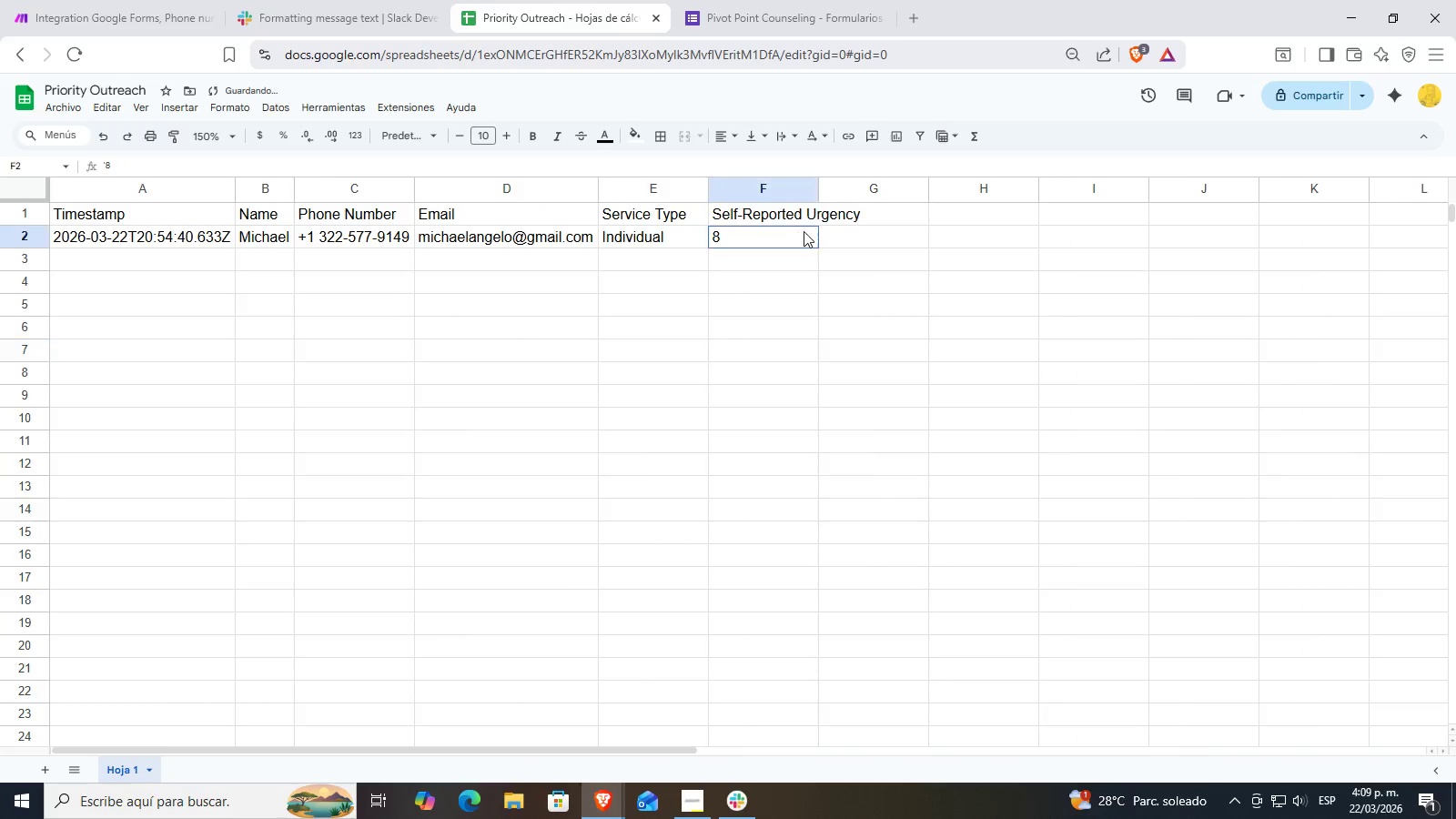 
double_click([648, 258])
 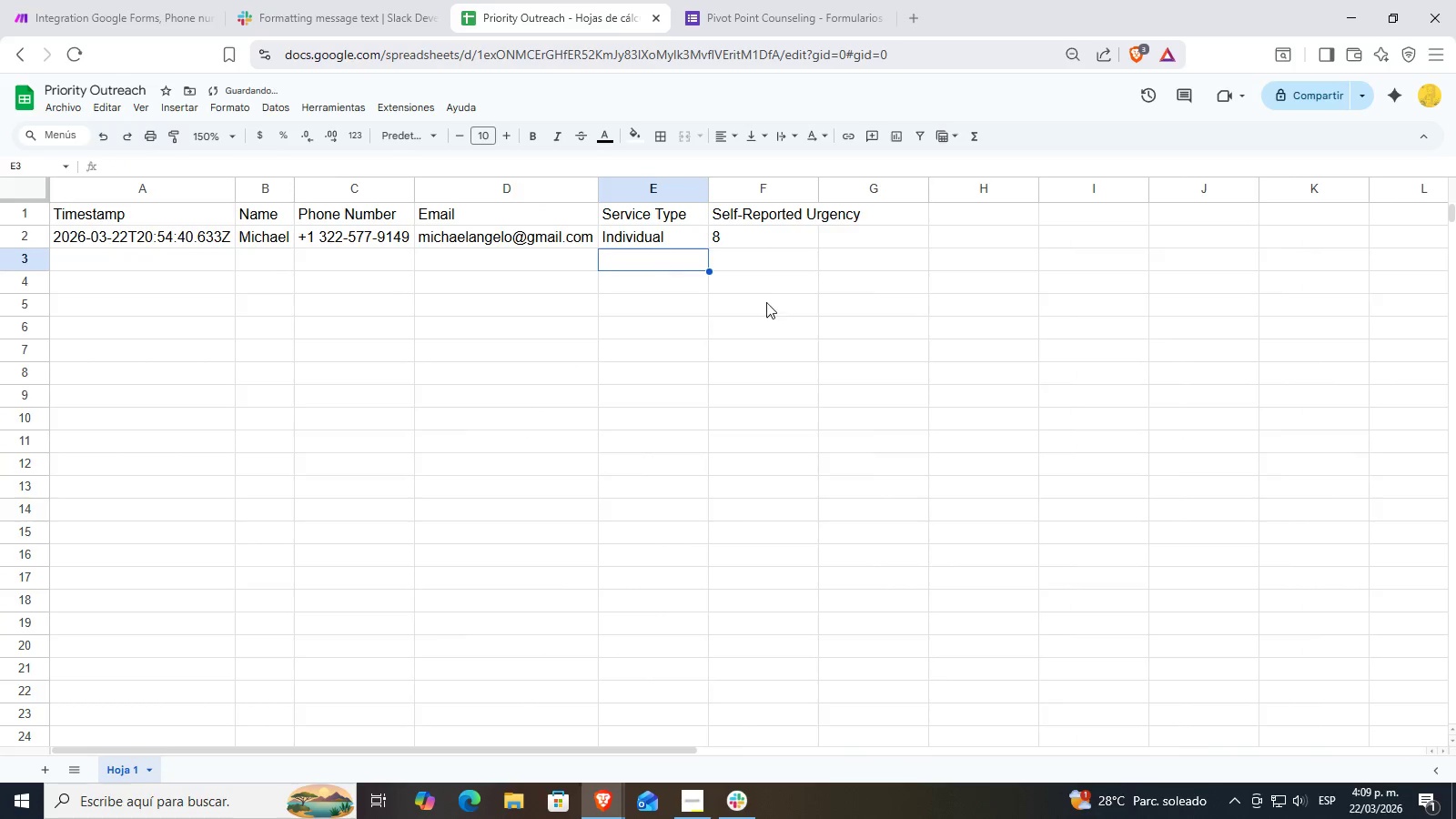 
triple_click([915, 336])
 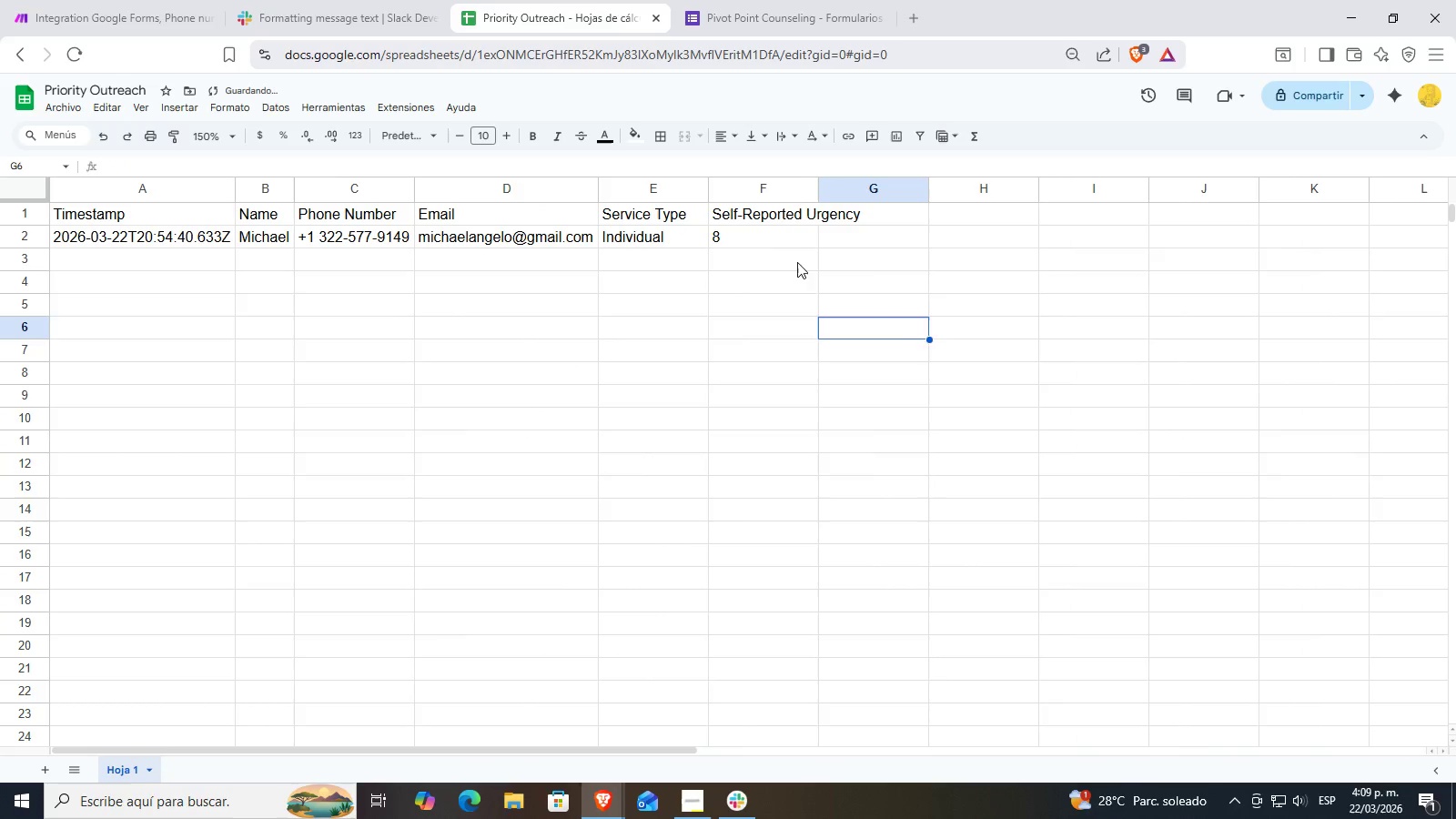 
triple_click([787, 237])
 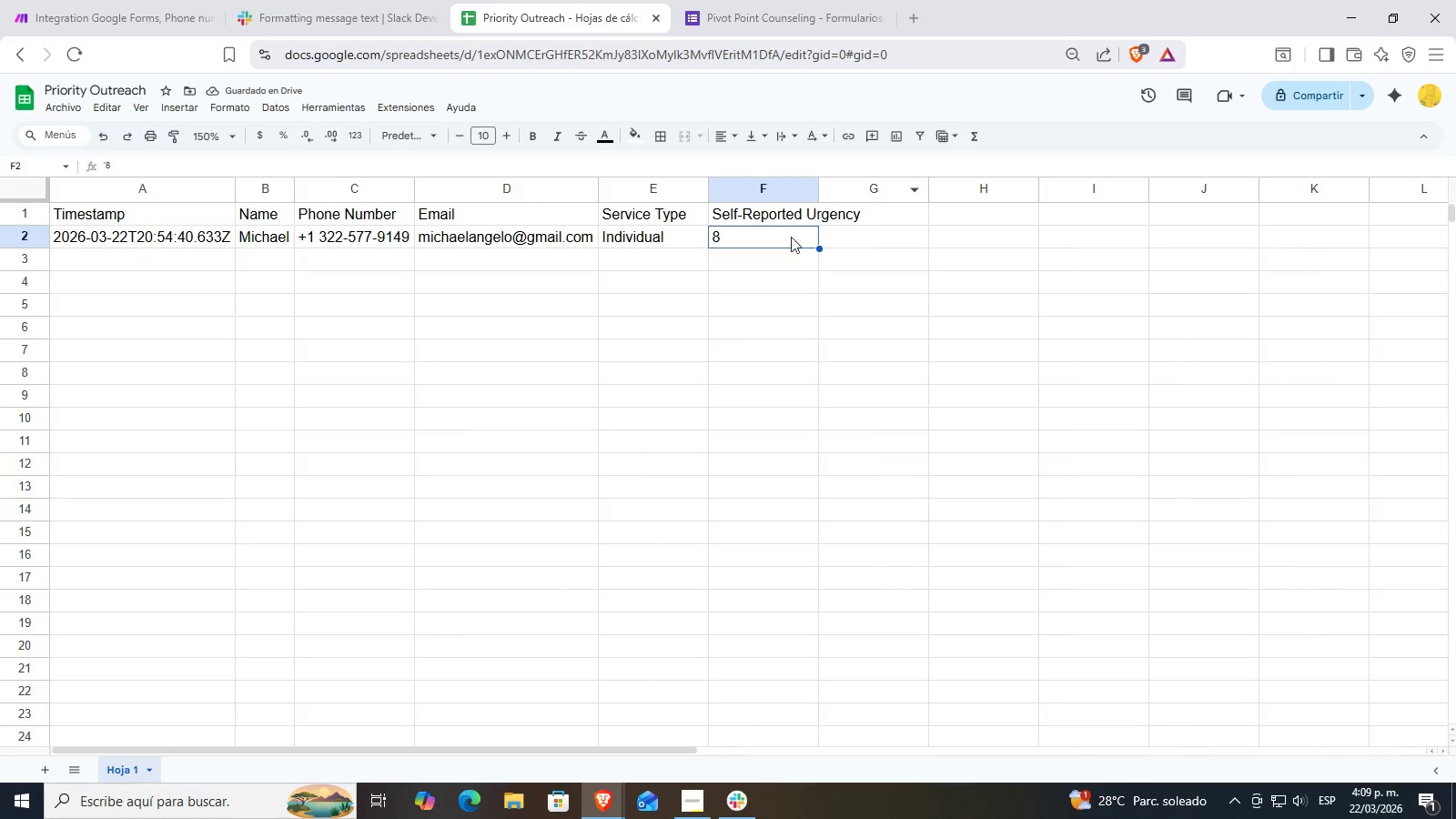 
left_click([917, 362])
 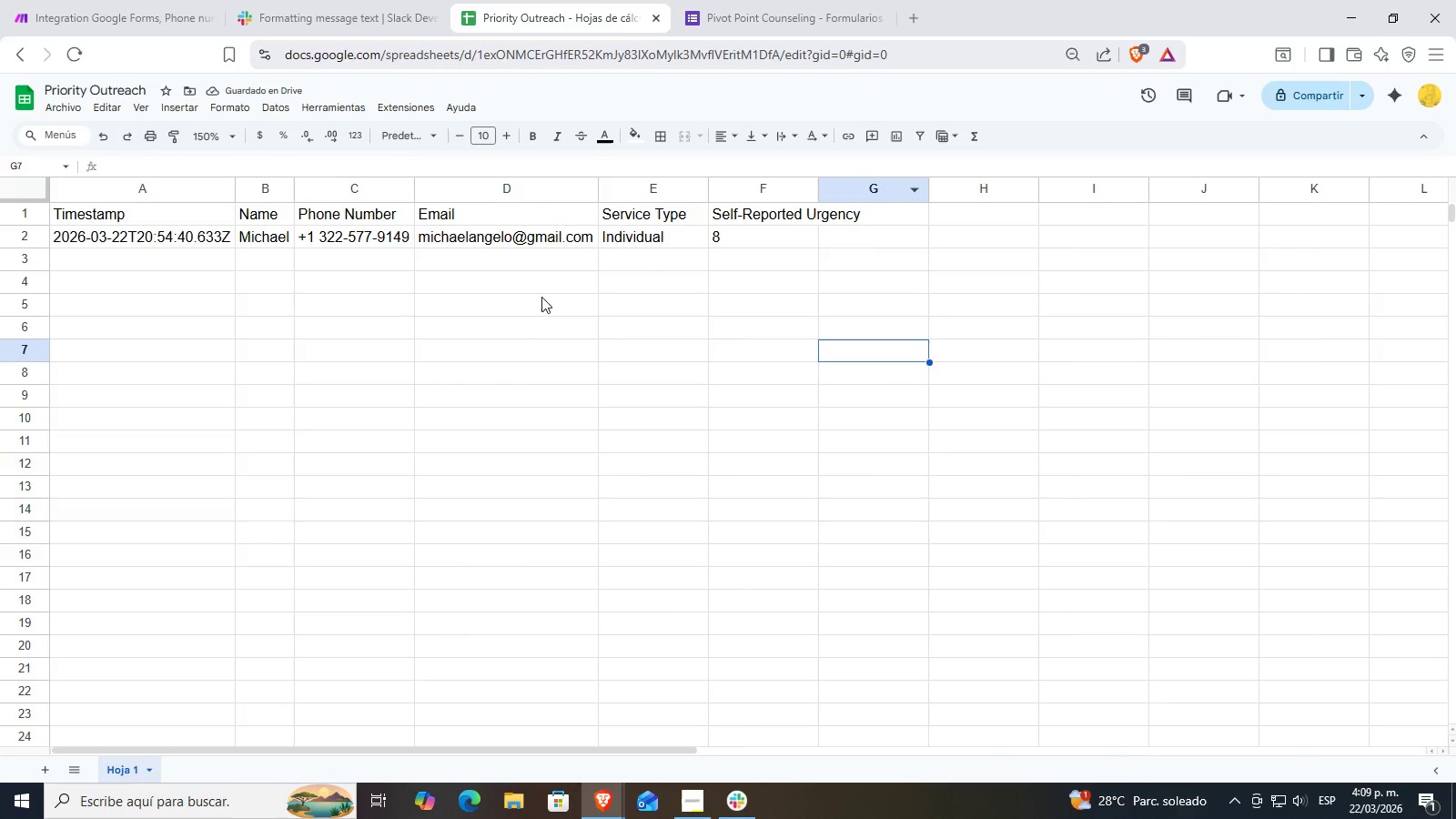 
scroll: coordinate [443, 329], scroll_direction: up, amount: 4.0
 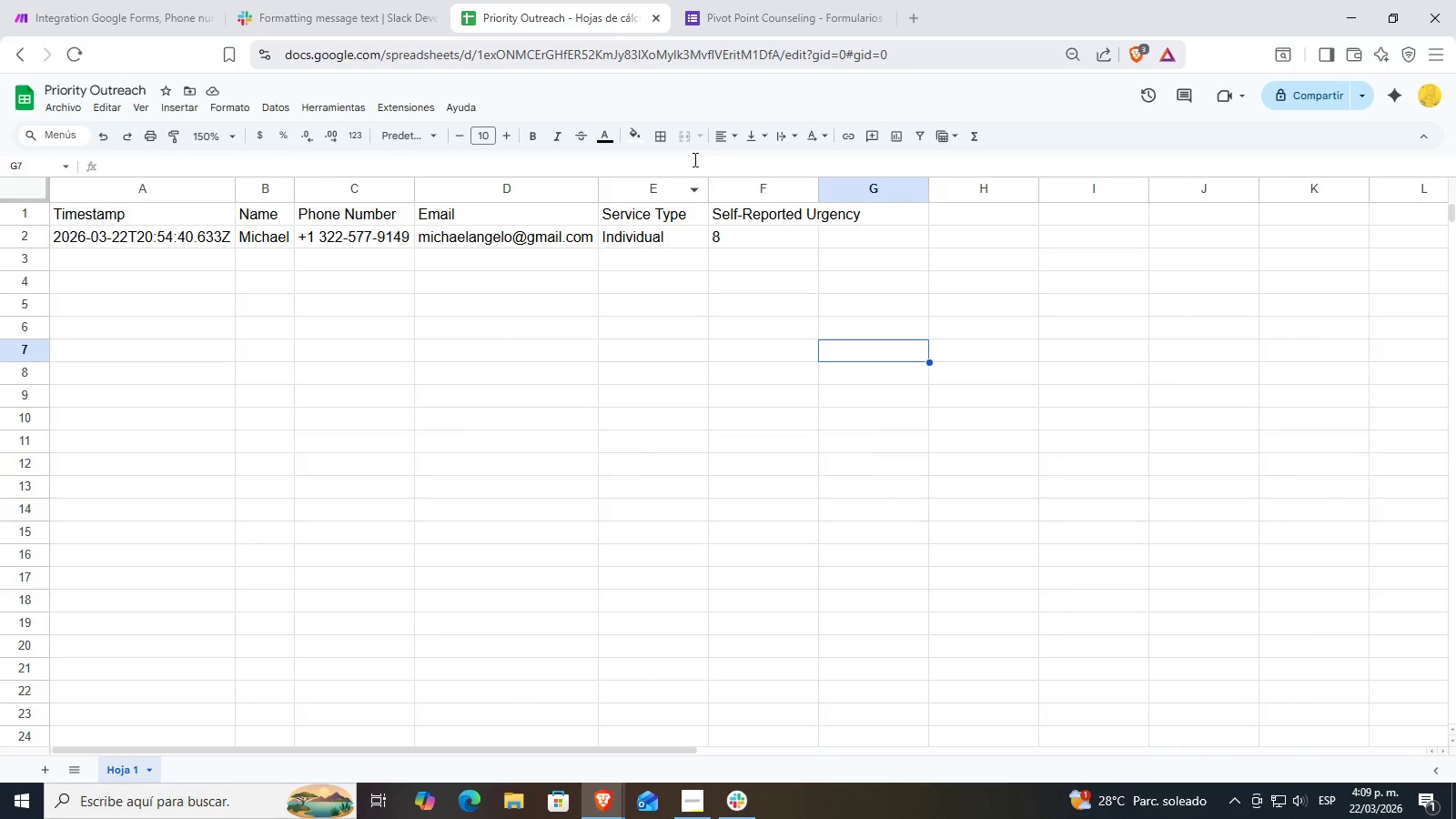 
left_click([363, 0])
 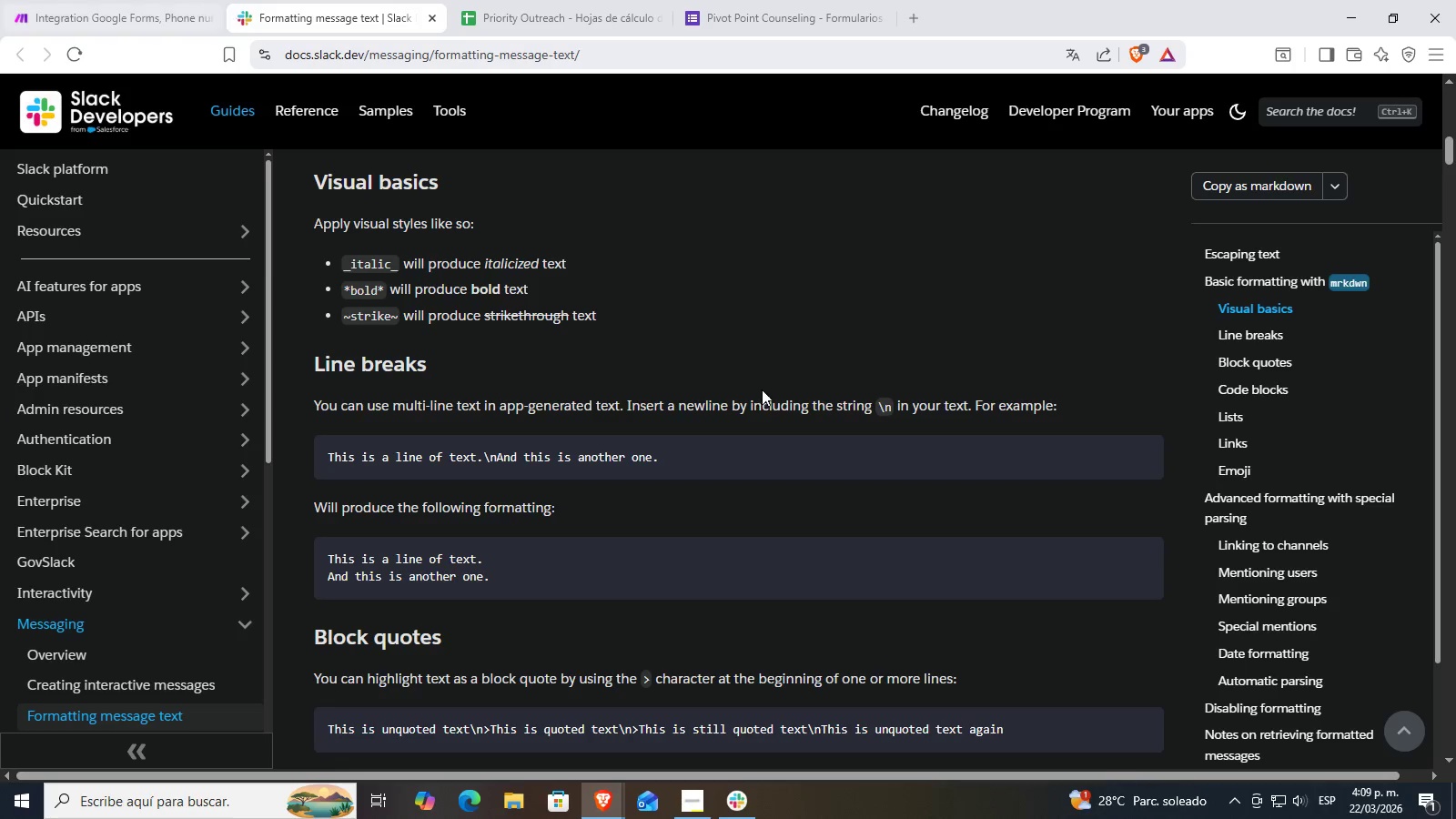 
scroll: coordinate [733, 591], scroll_direction: down, amount: 3.0
 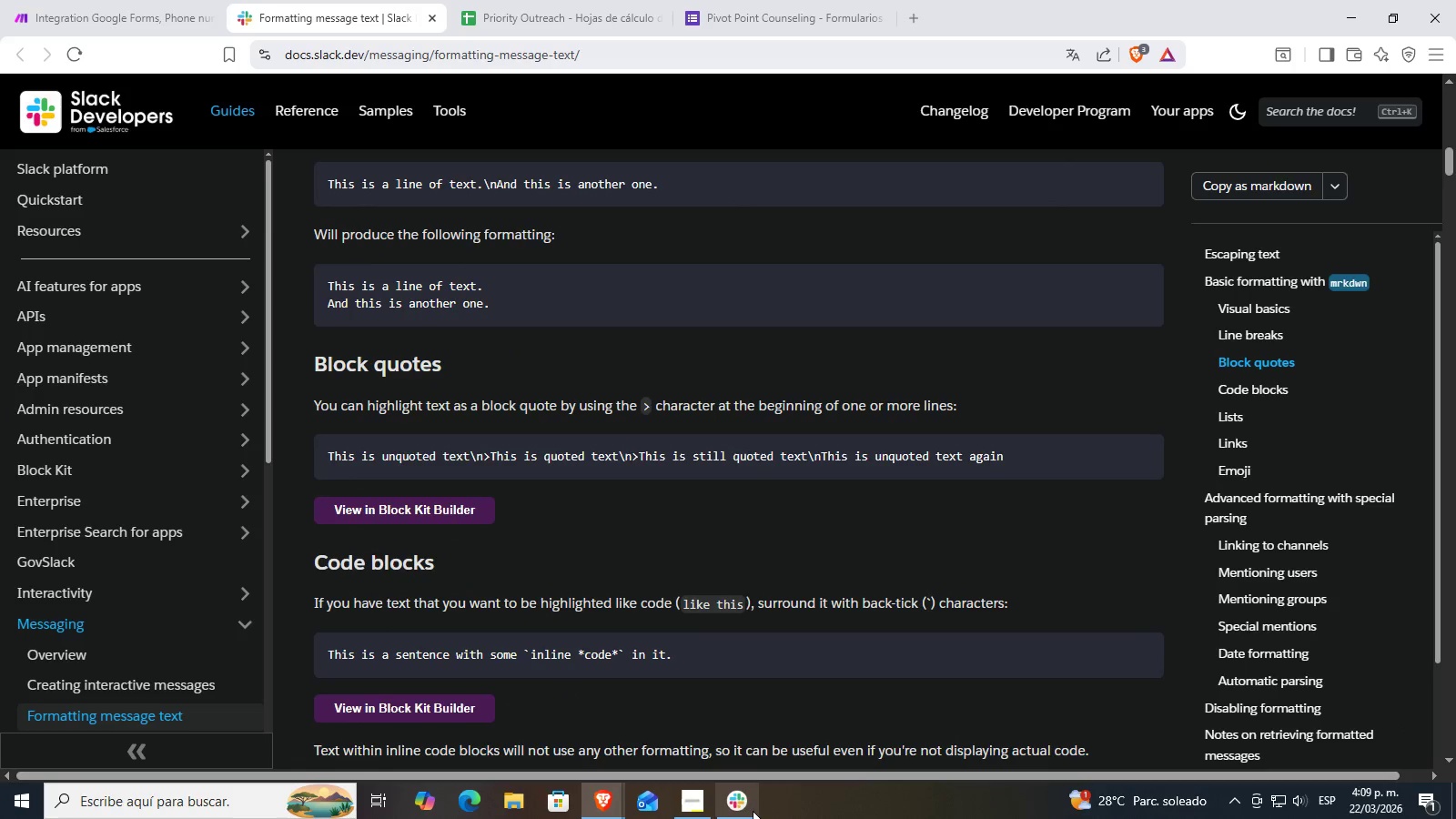 
left_click([747, 818])
 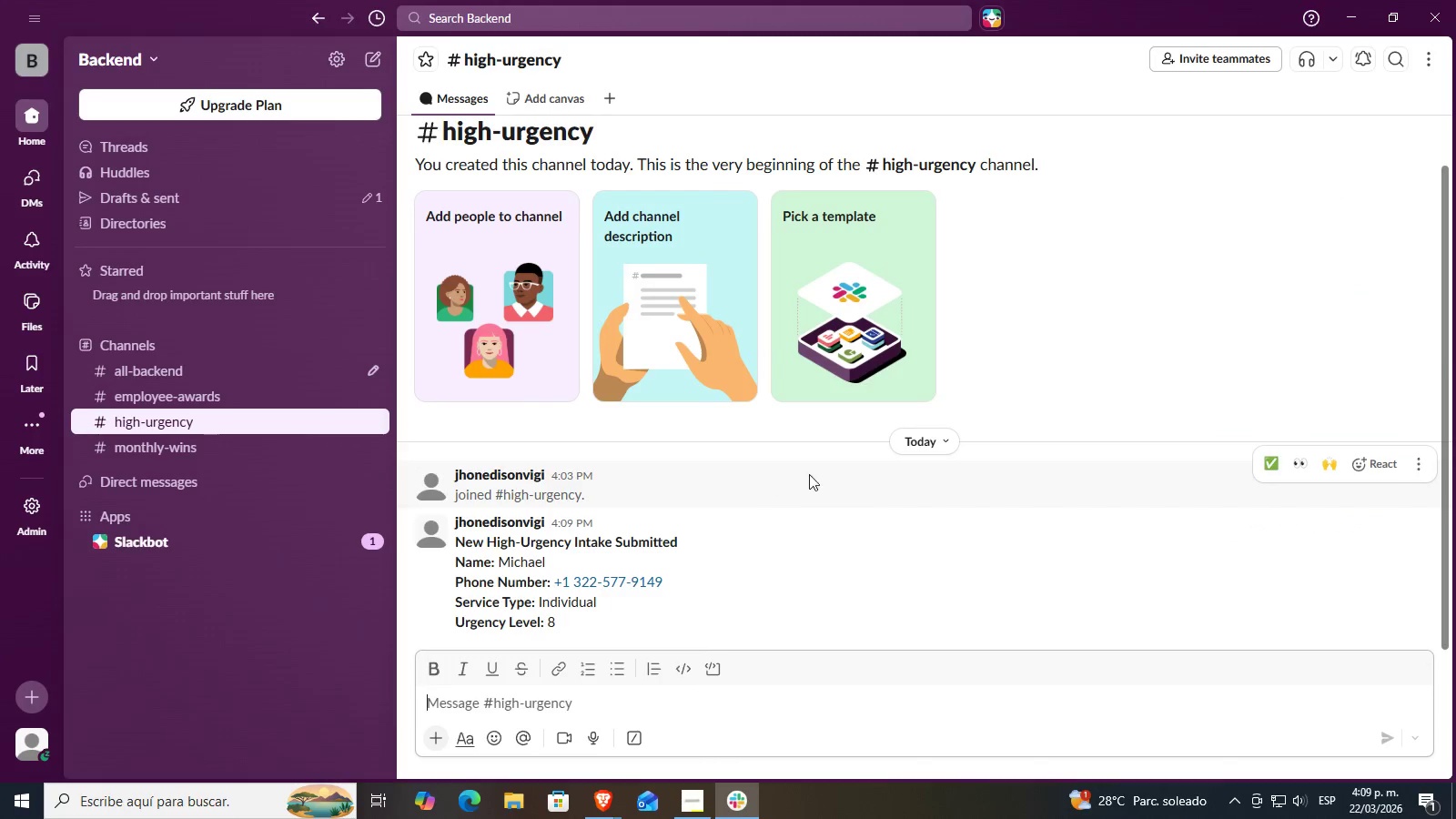 
scroll: coordinate [849, 478], scroll_direction: down, amount: 3.0
 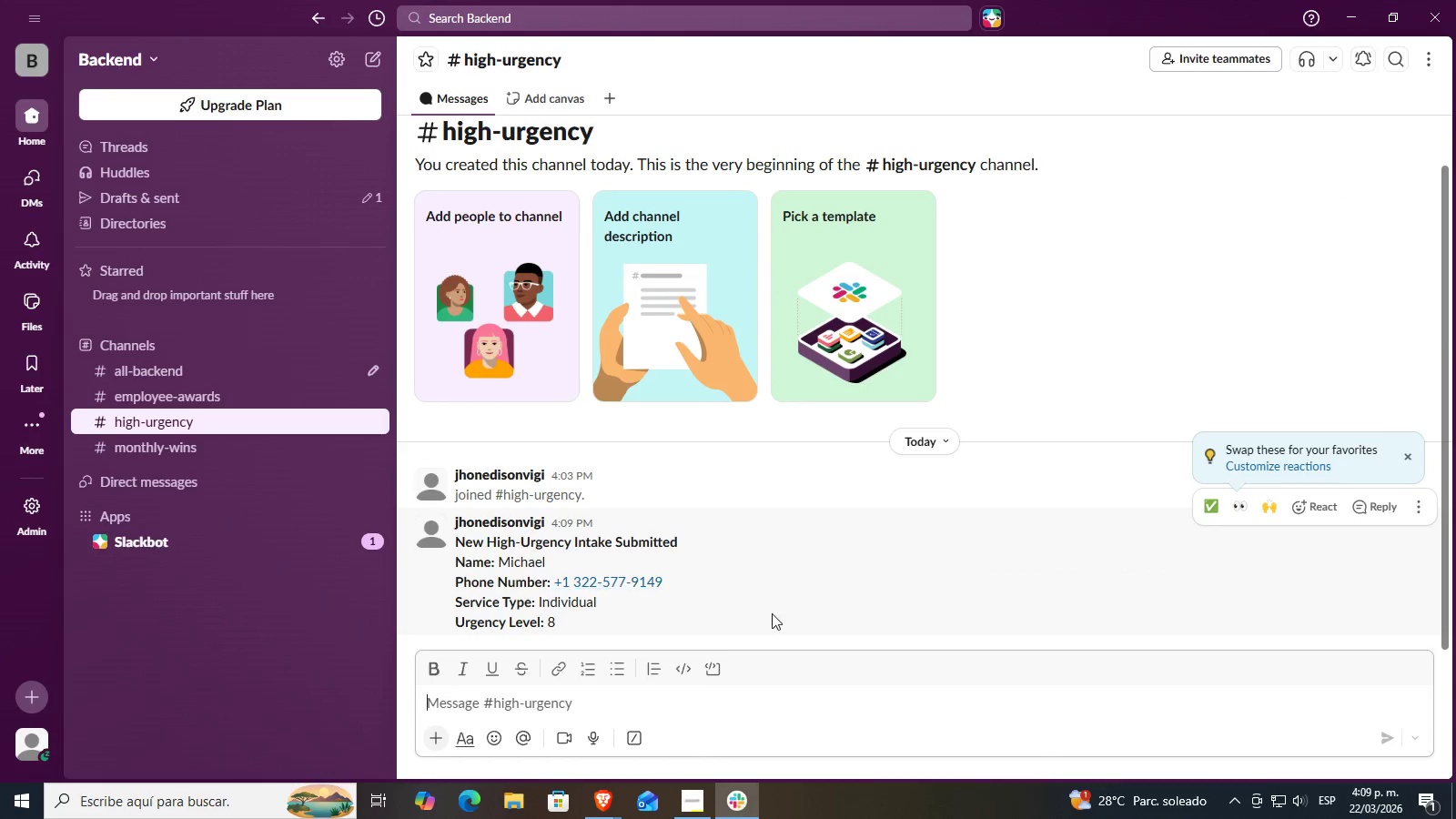 
left_click([872, 633])
 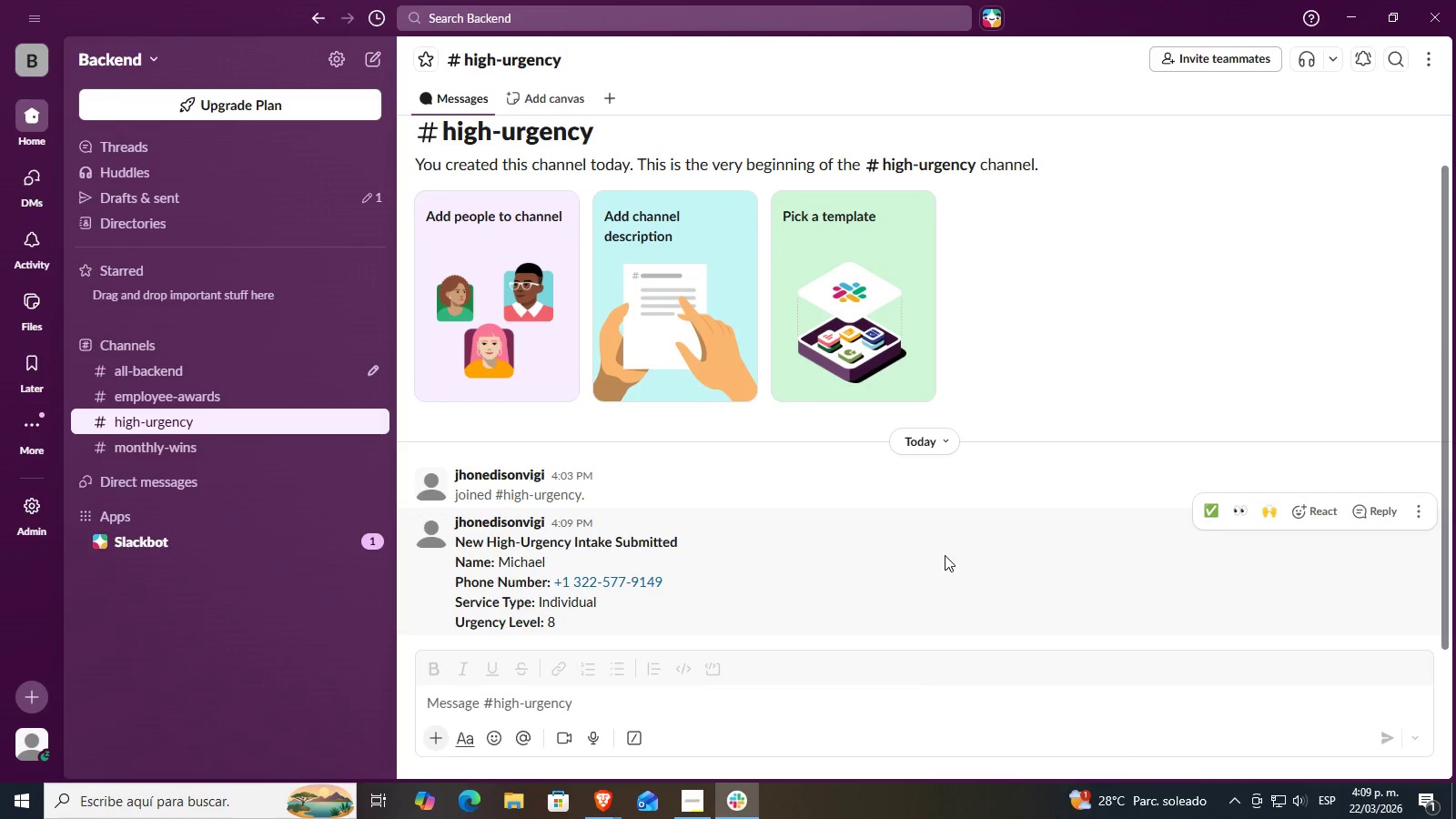 
wait(5.56)
 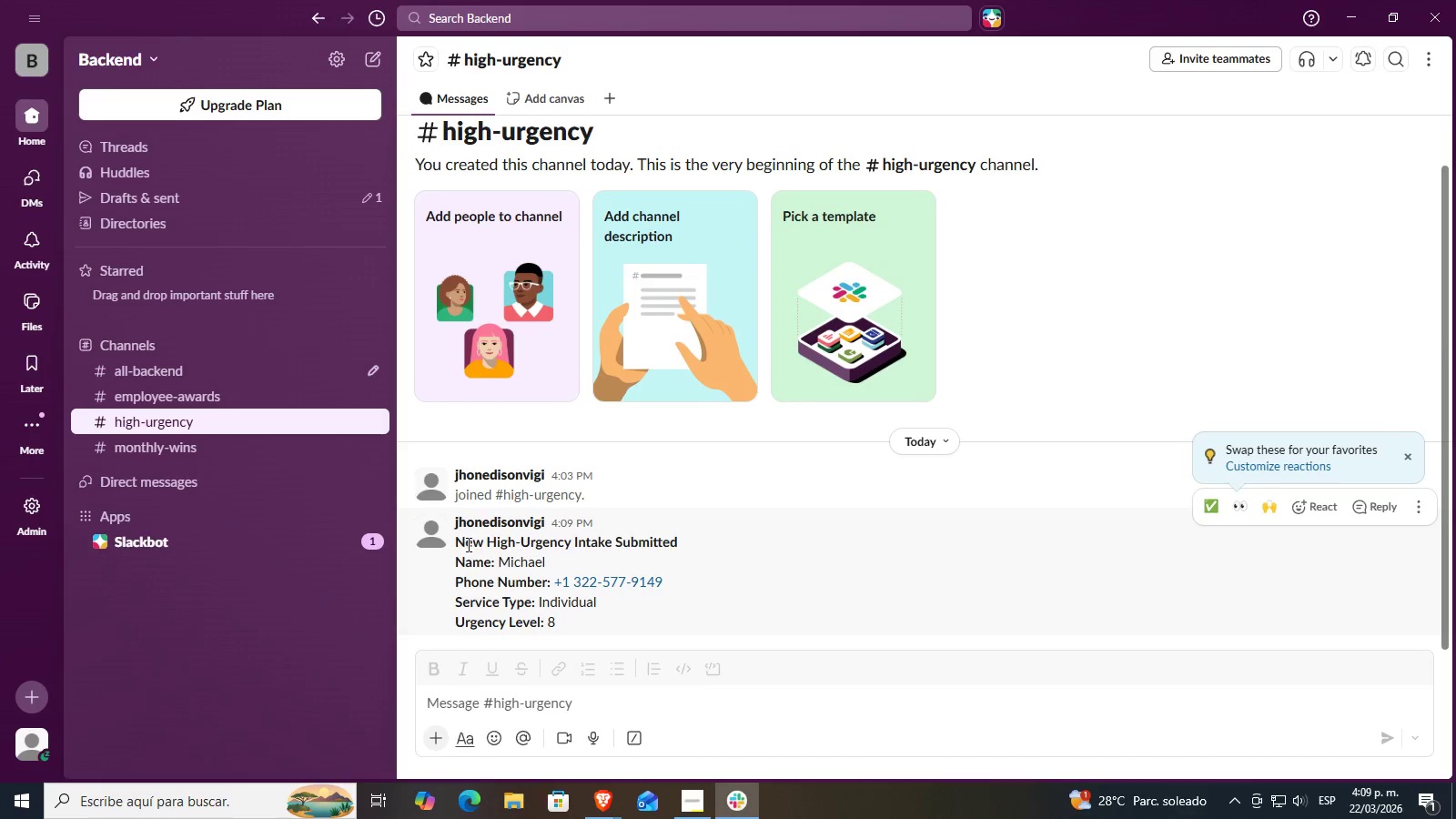 
mouse_move([593, 571])